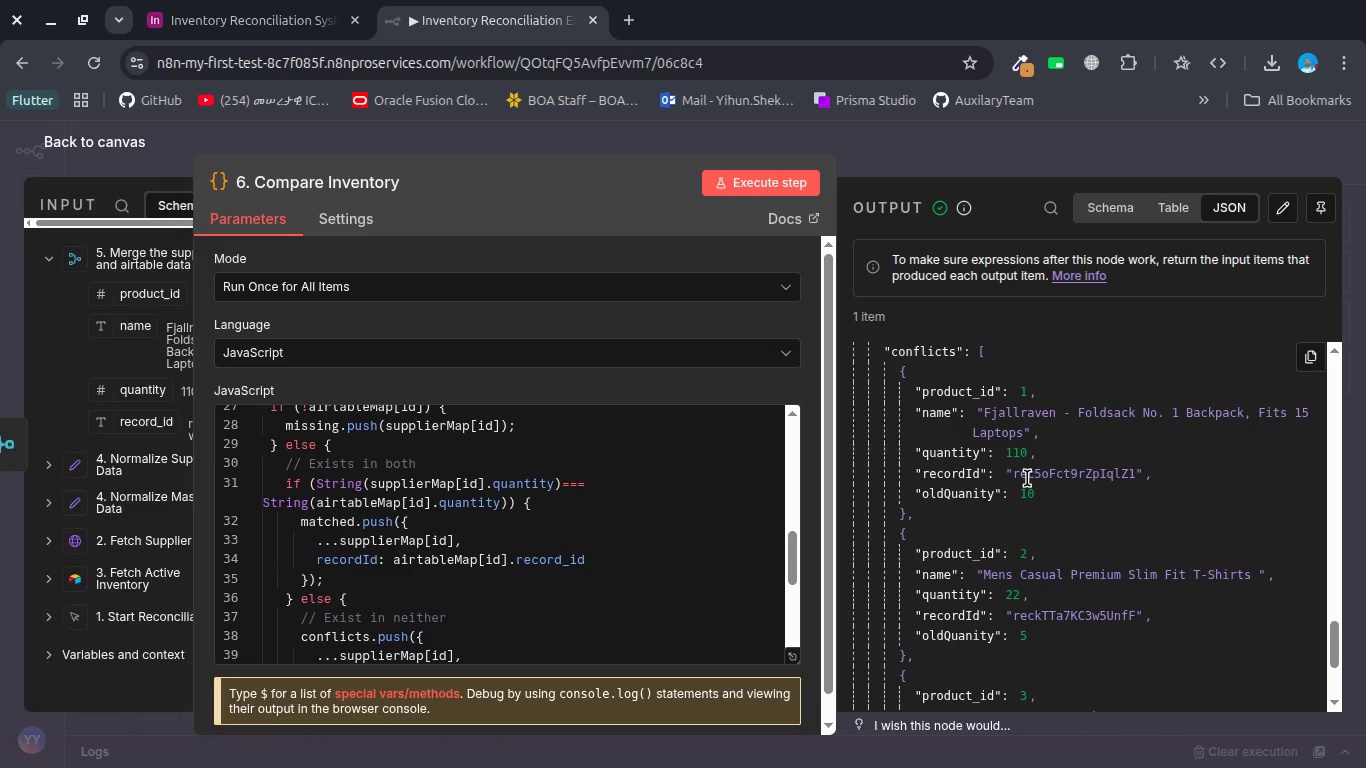 
scroll: coordinate [1027, 478], scroll_direction: none, amount: 0.0
 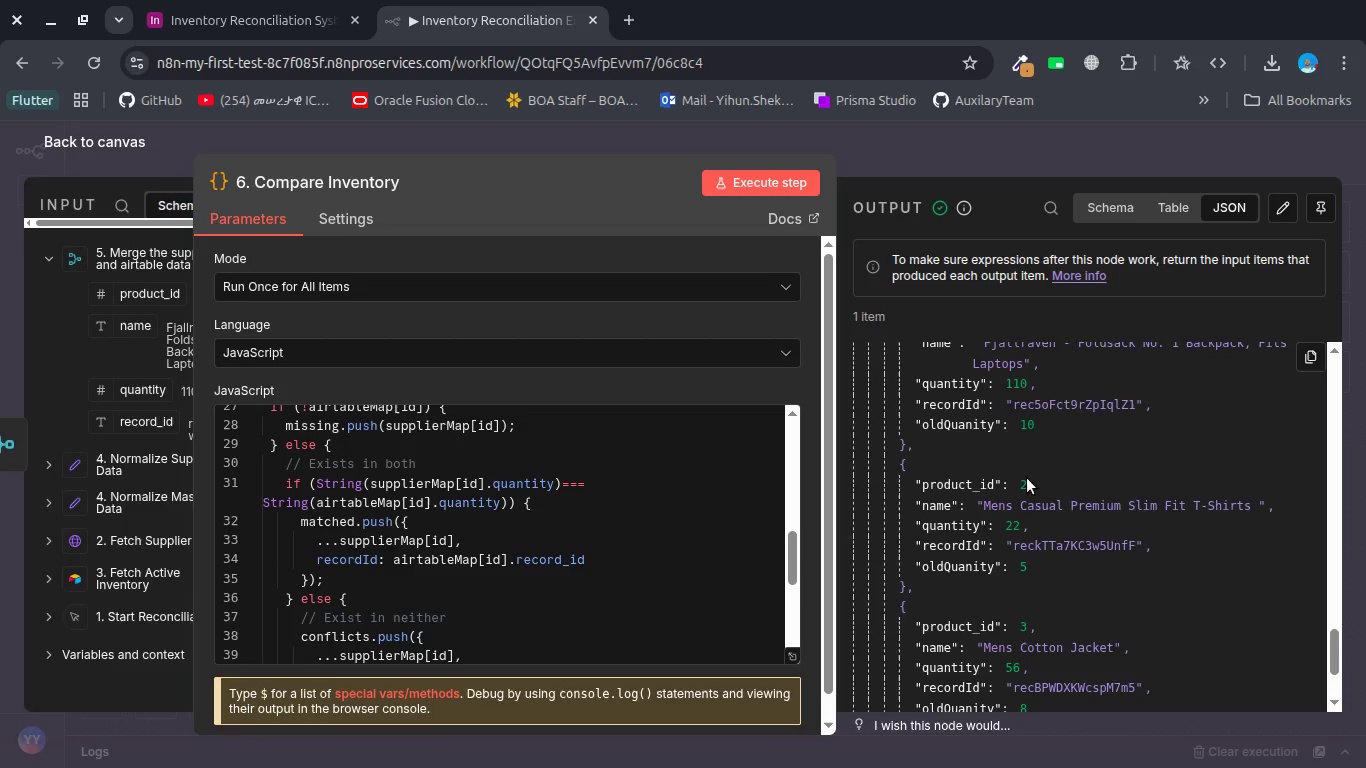 
scroll: coordinate [1027, 478], scroll_direction: up, amount: 2.0
 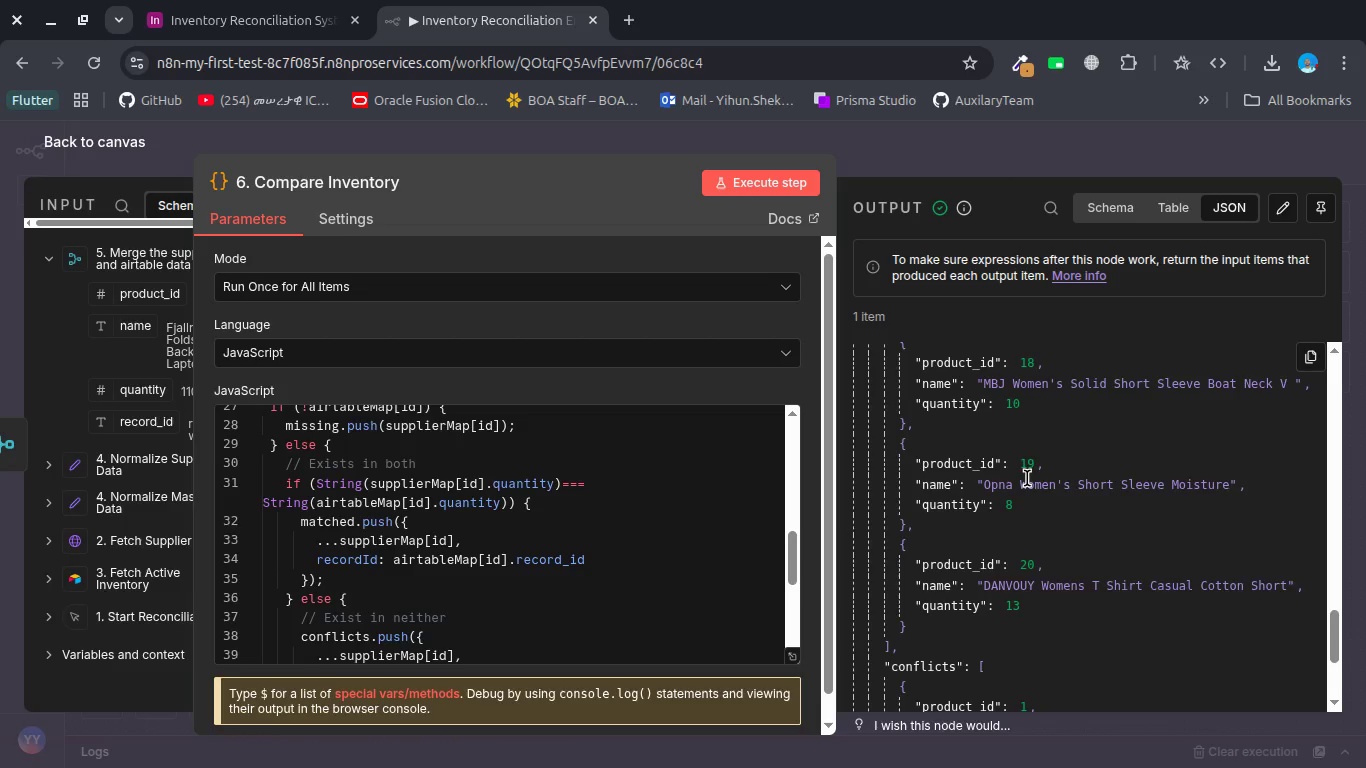 
scroll: coordinate [1027, 478], scroll_direction: none, amount: 0.0
 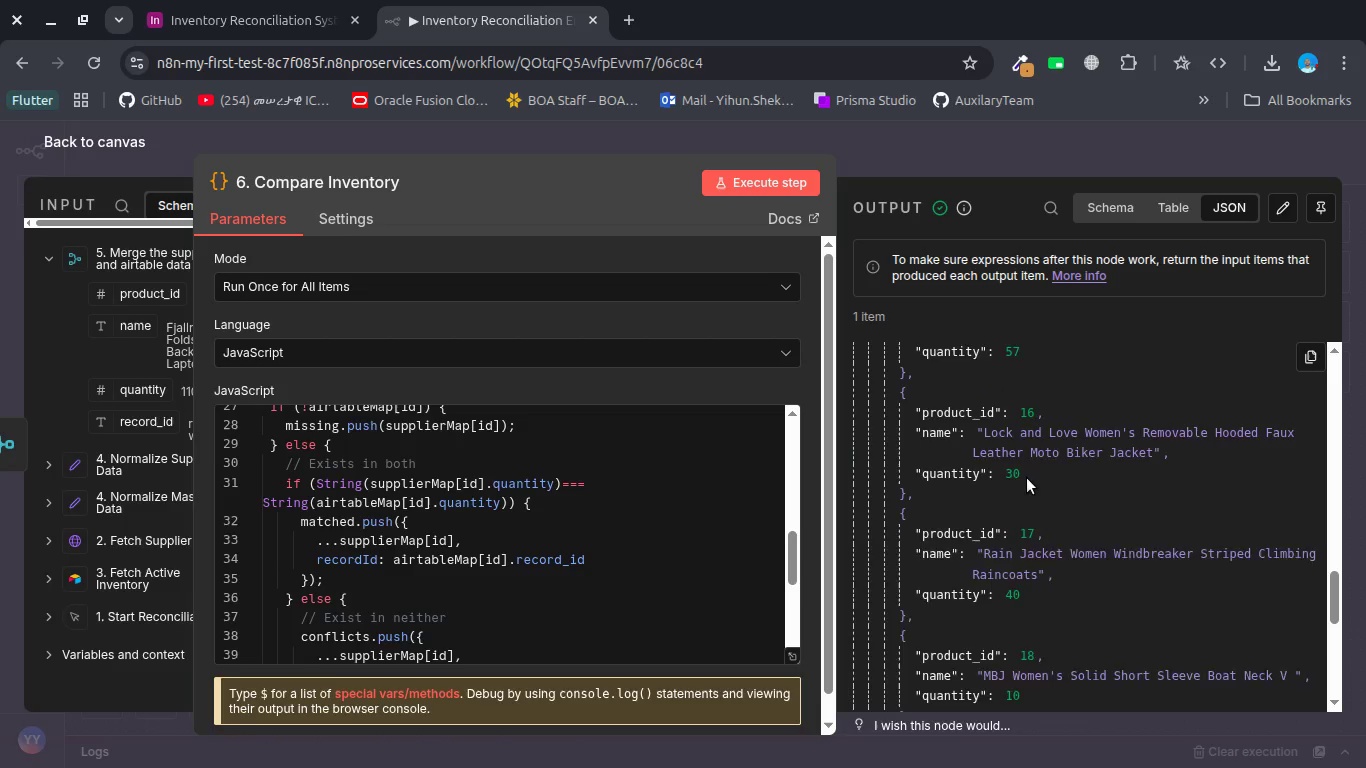 
scroll: coordinate [1027, 478], scroll_direction: up, amount: 1.0
 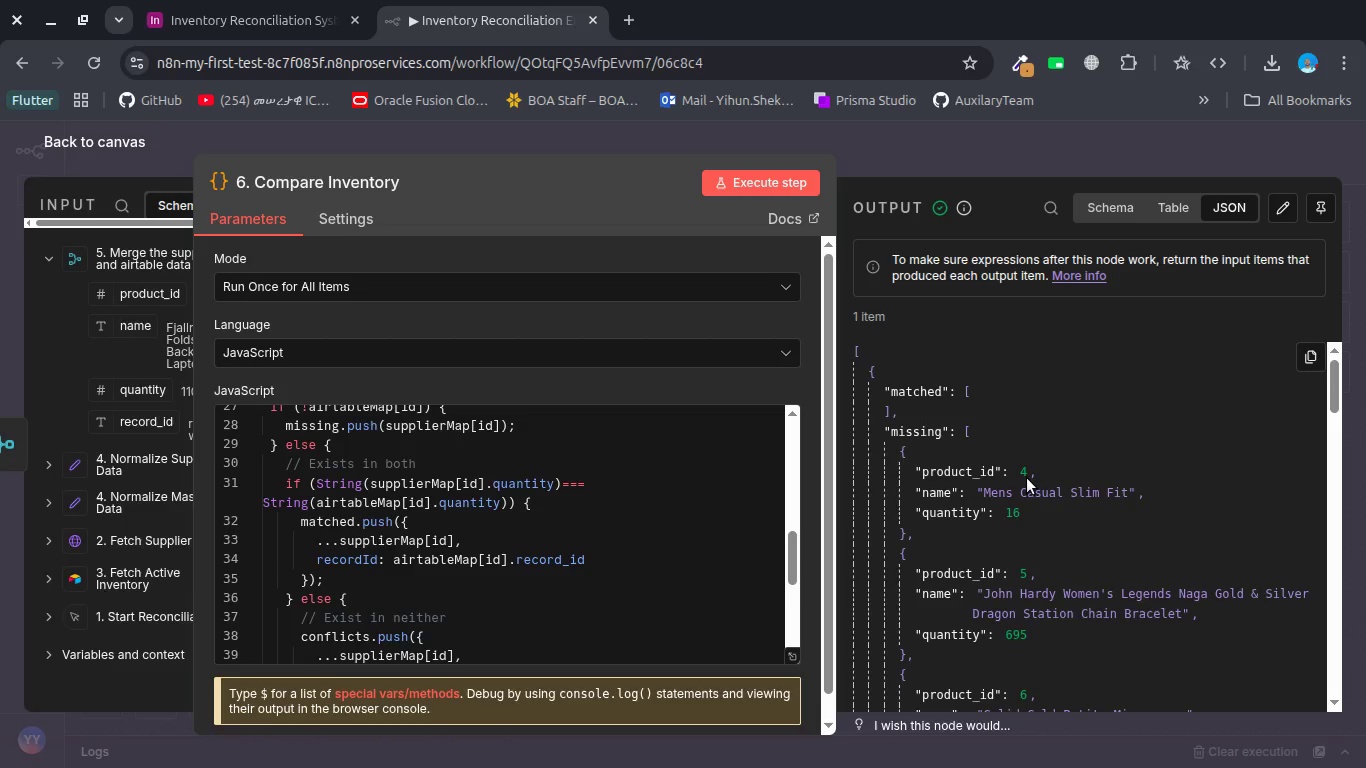 
wait(72.1)
 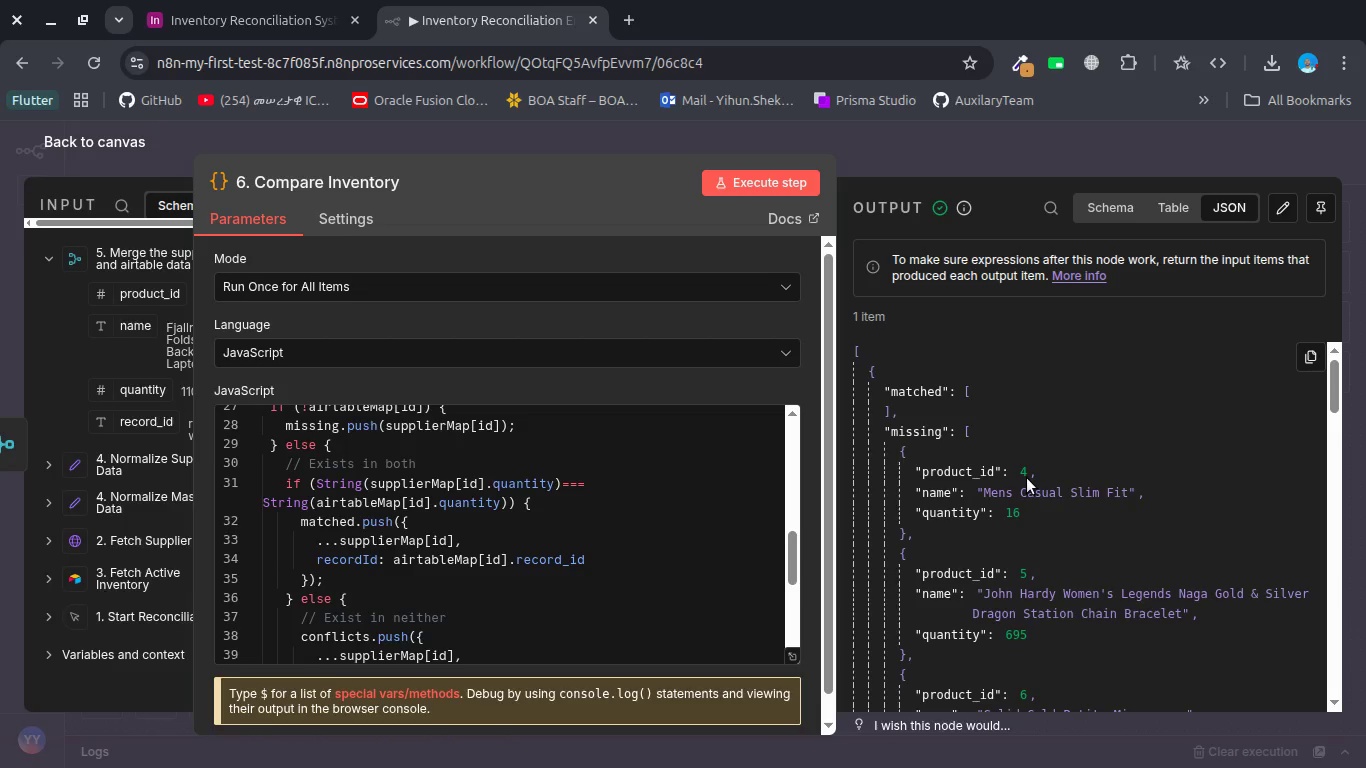 
key(Escape)
 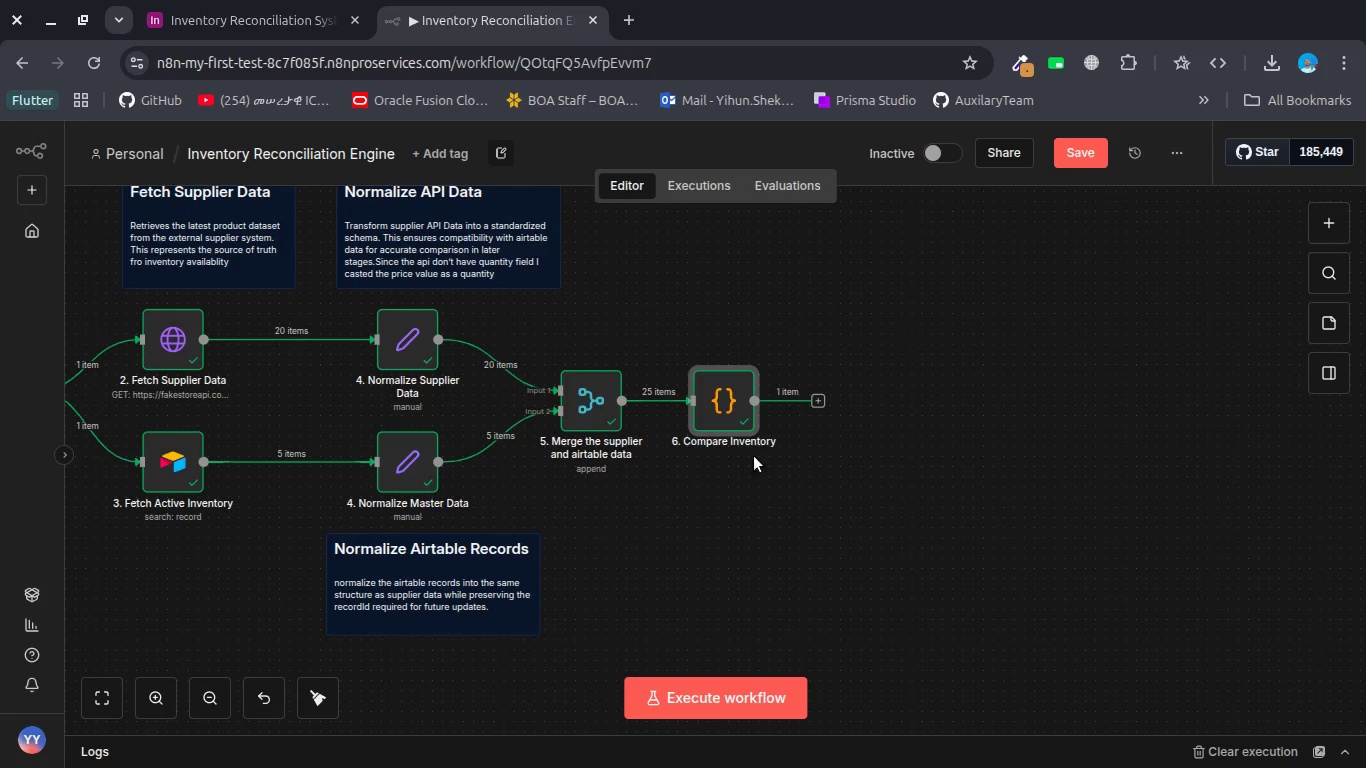 
left_click_drag(start_coordinate=[727, 410], to_coordinate=[831, 407])
 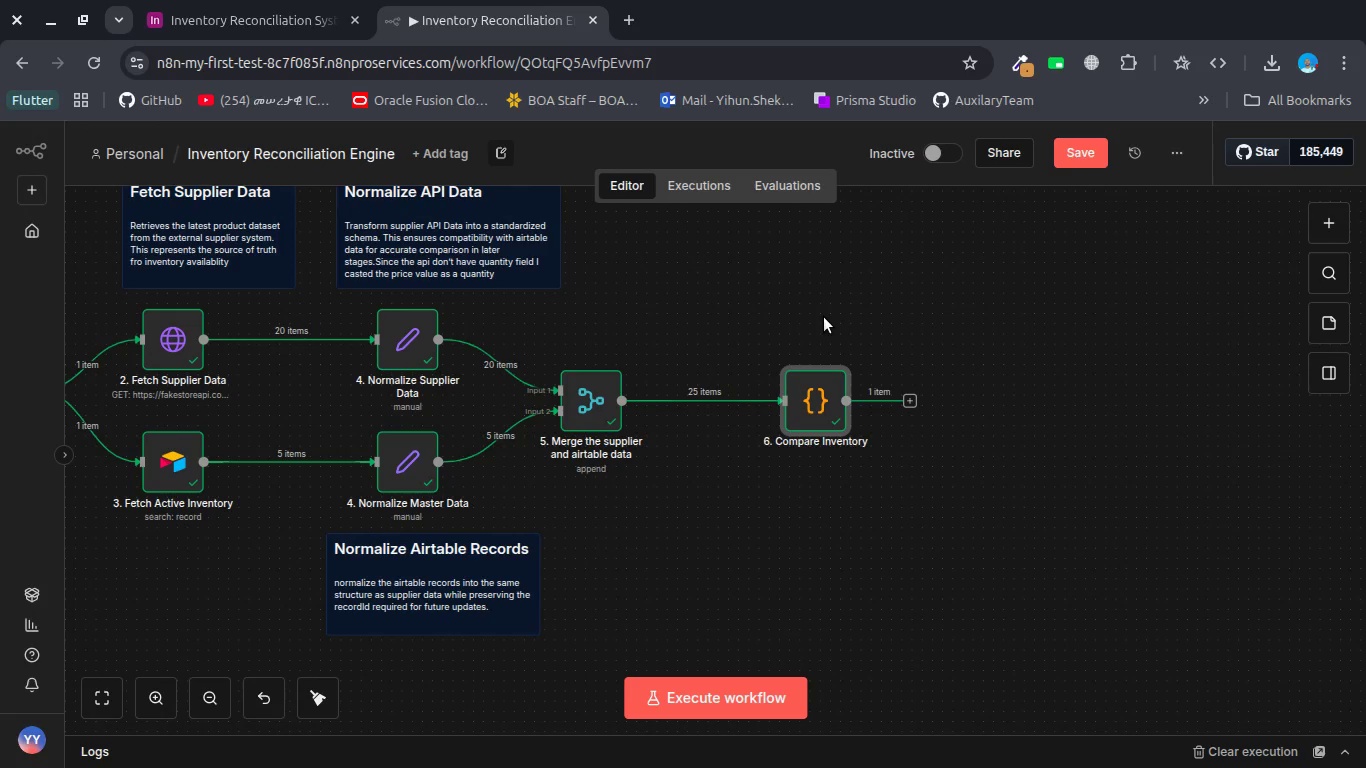 
right_click([824, 317])
 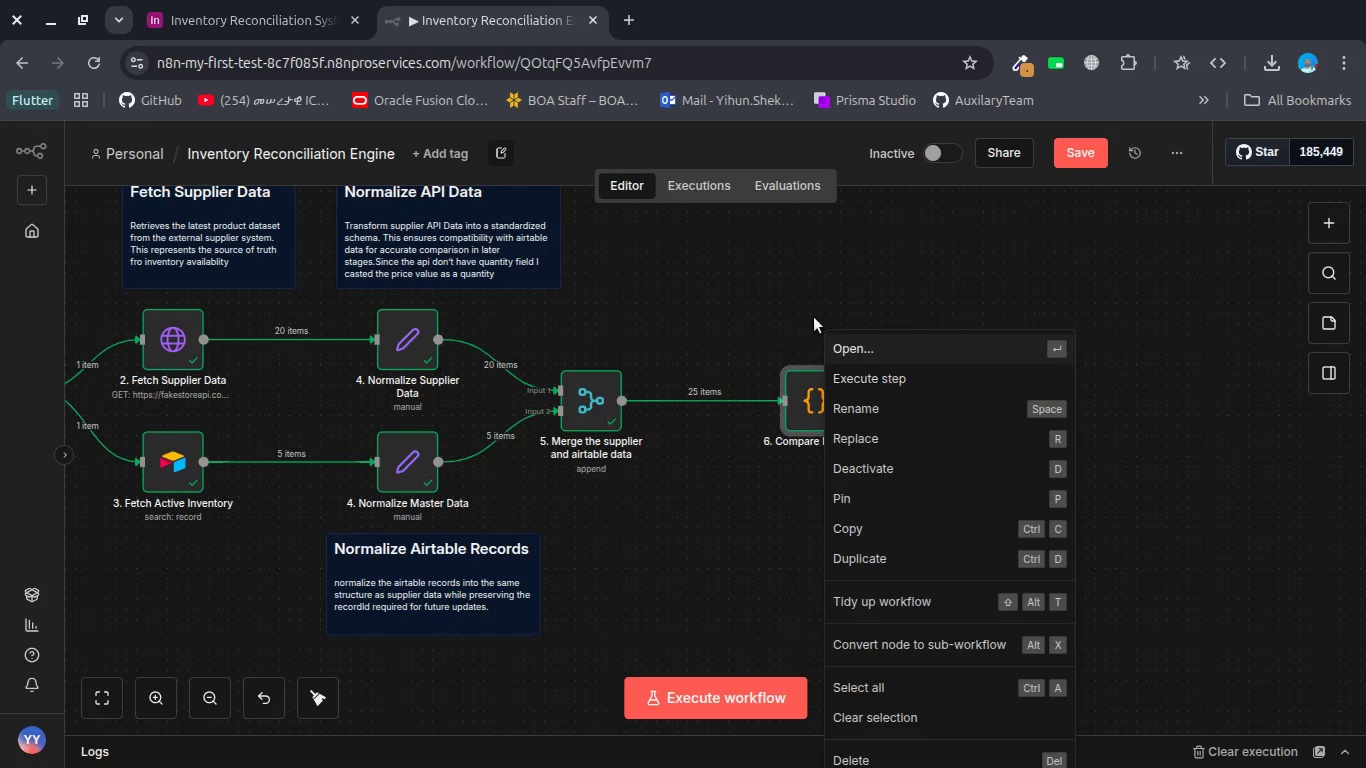 
left_click([793, 308])
 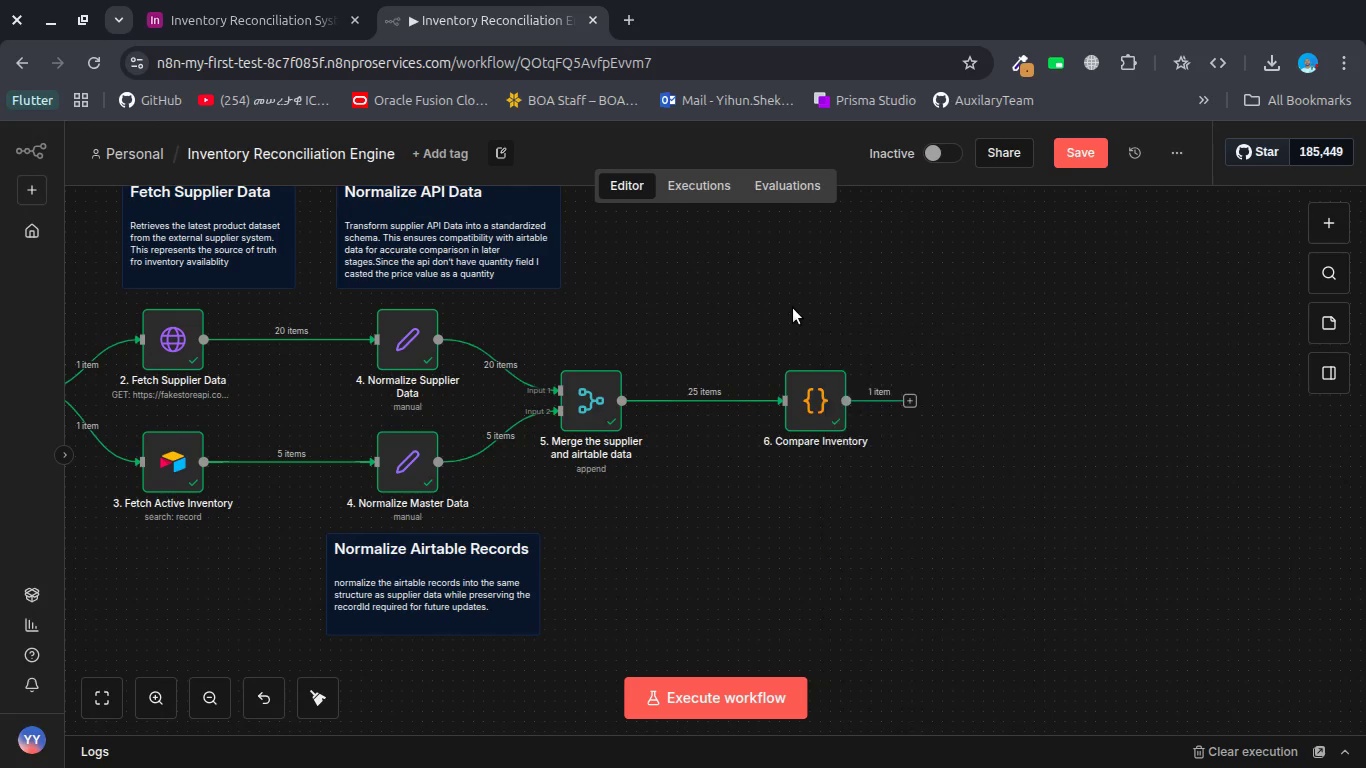 
right_click([793, 308])
 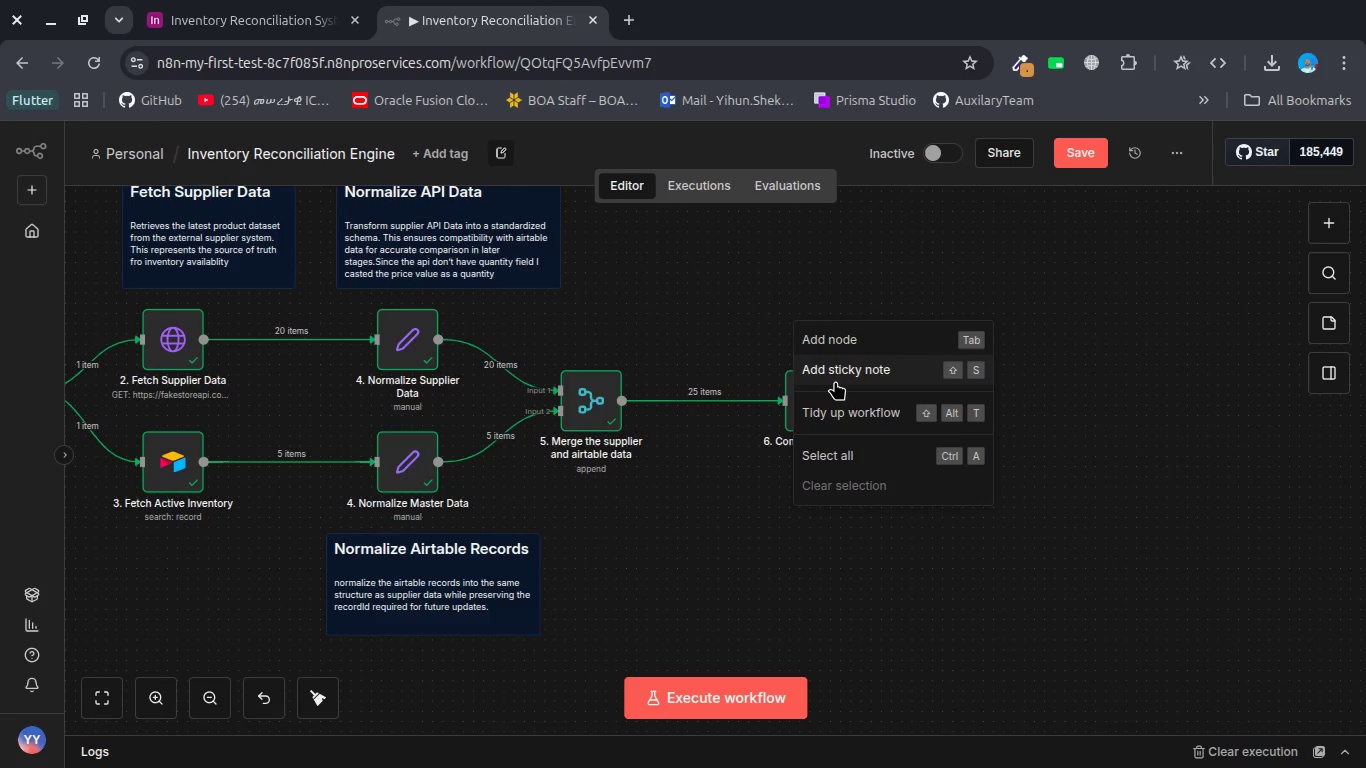 
left_click([835, 380])
 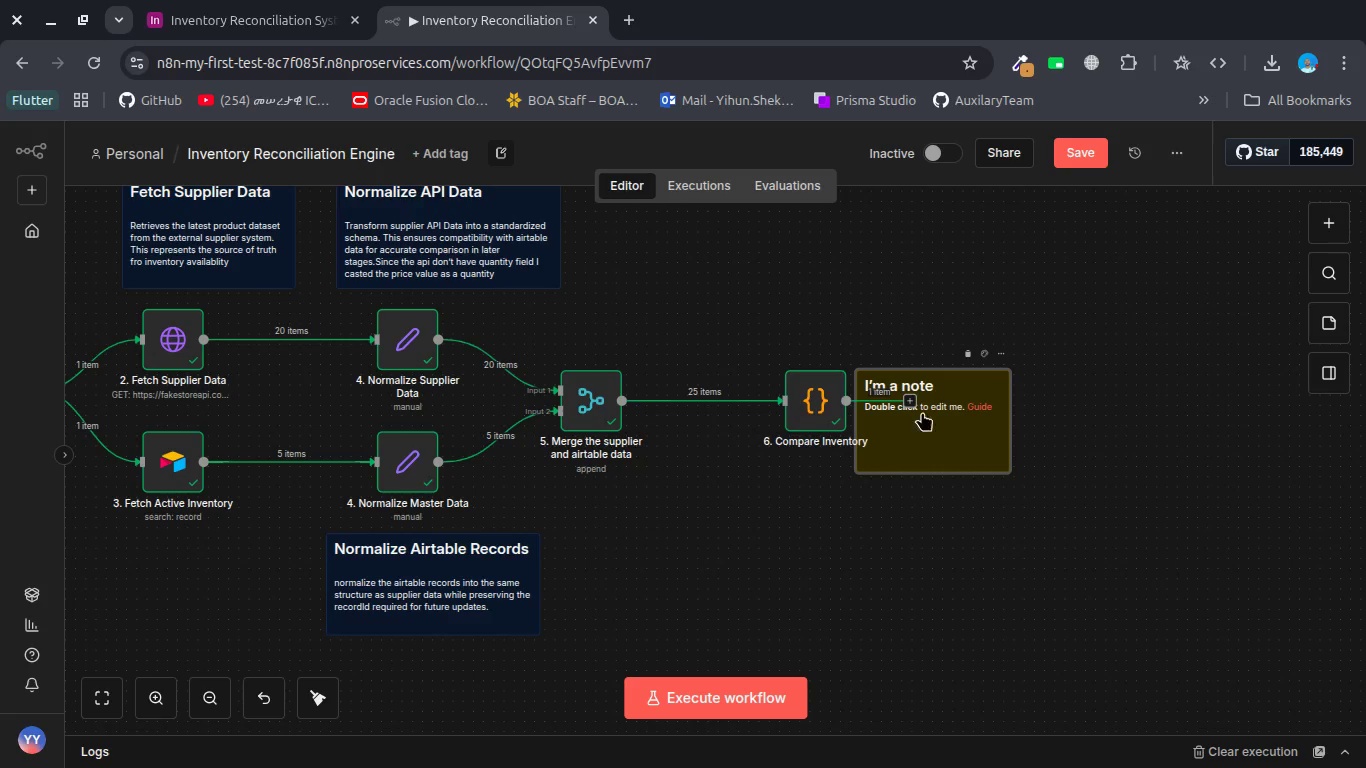 
left_click_drag(start_coordinate=[972, 445], to_coordinate=[842, 313])
 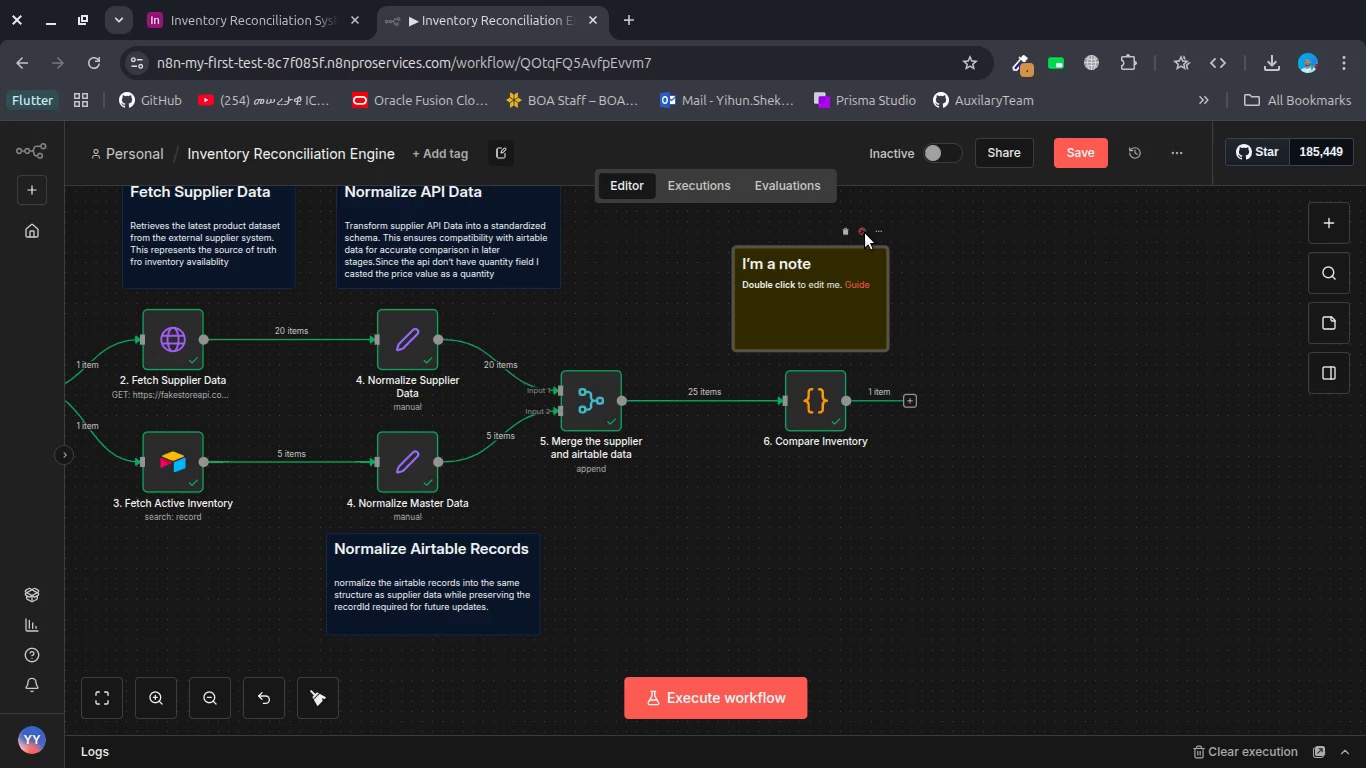 
left_click([865, 233])
 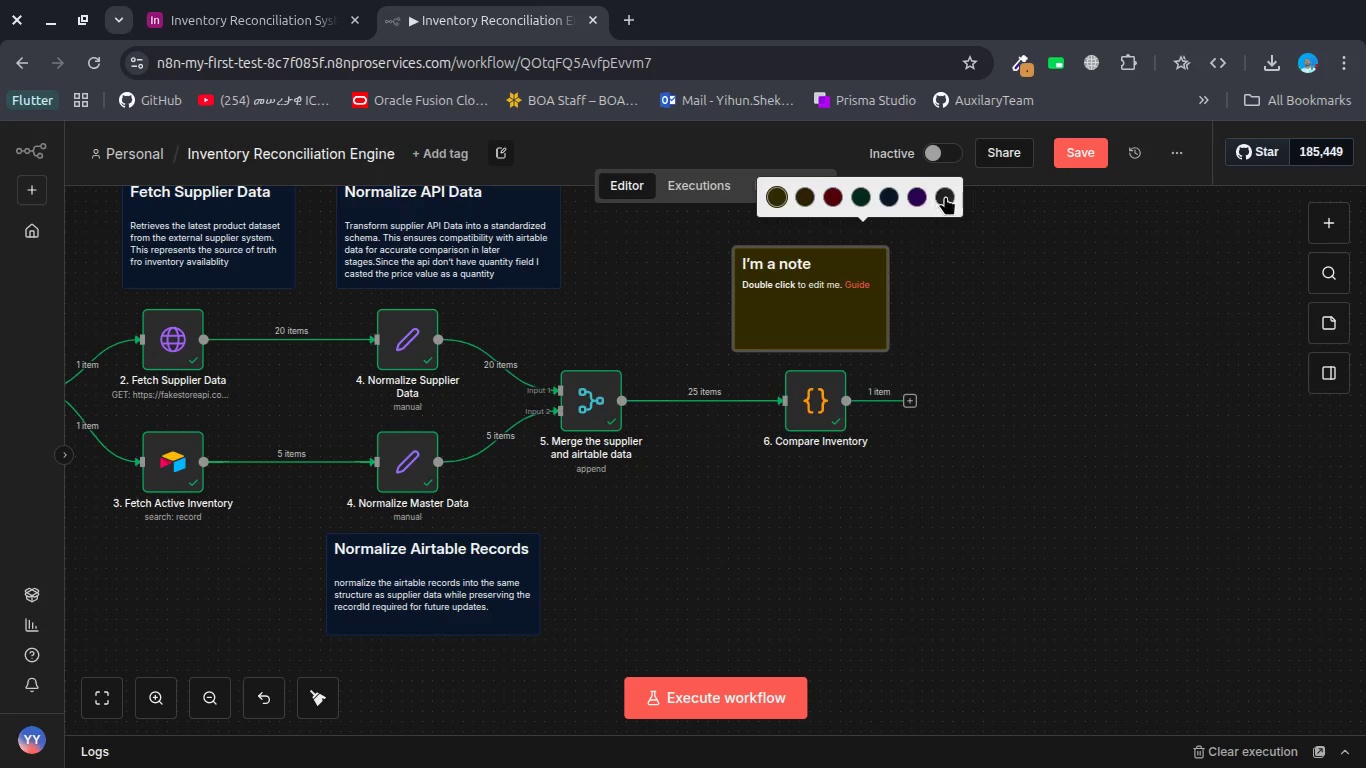 
left_click([951, 197])
 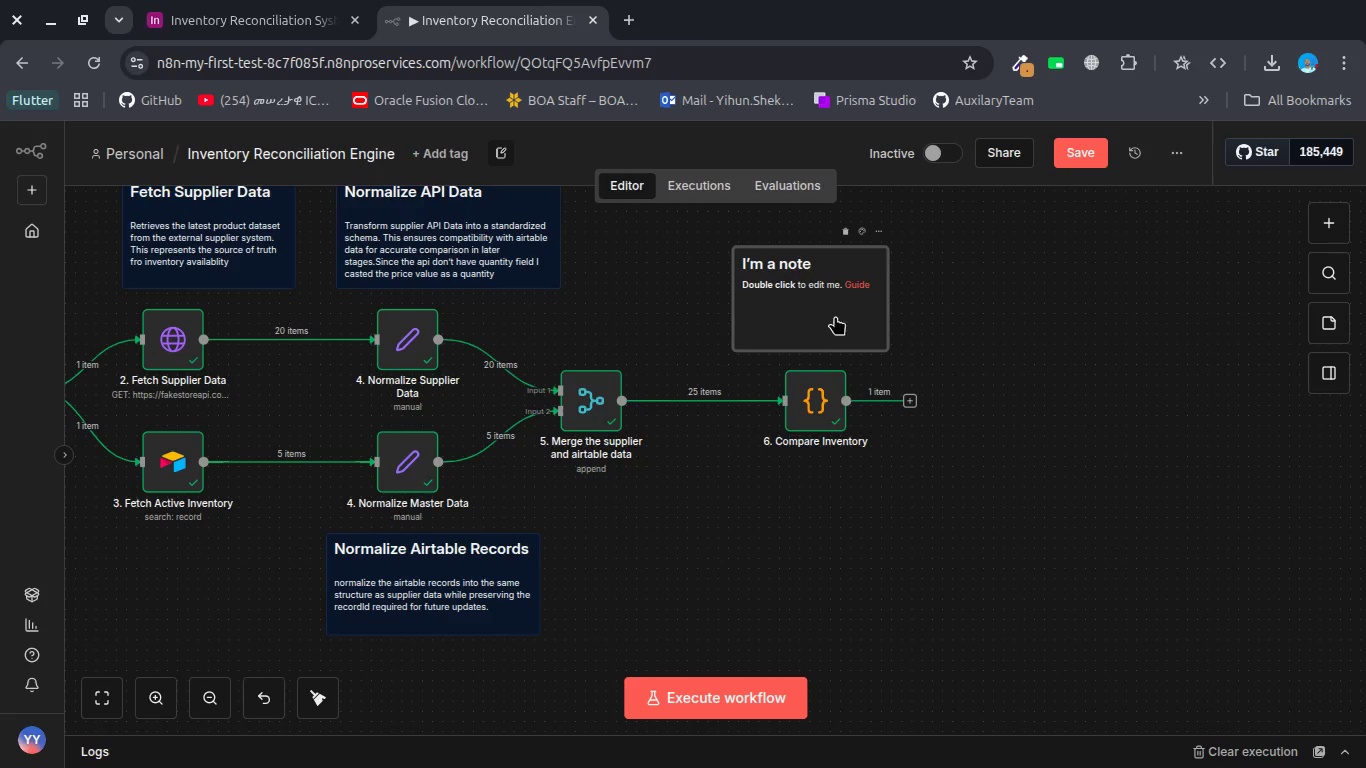 
double_click([829, 326])
 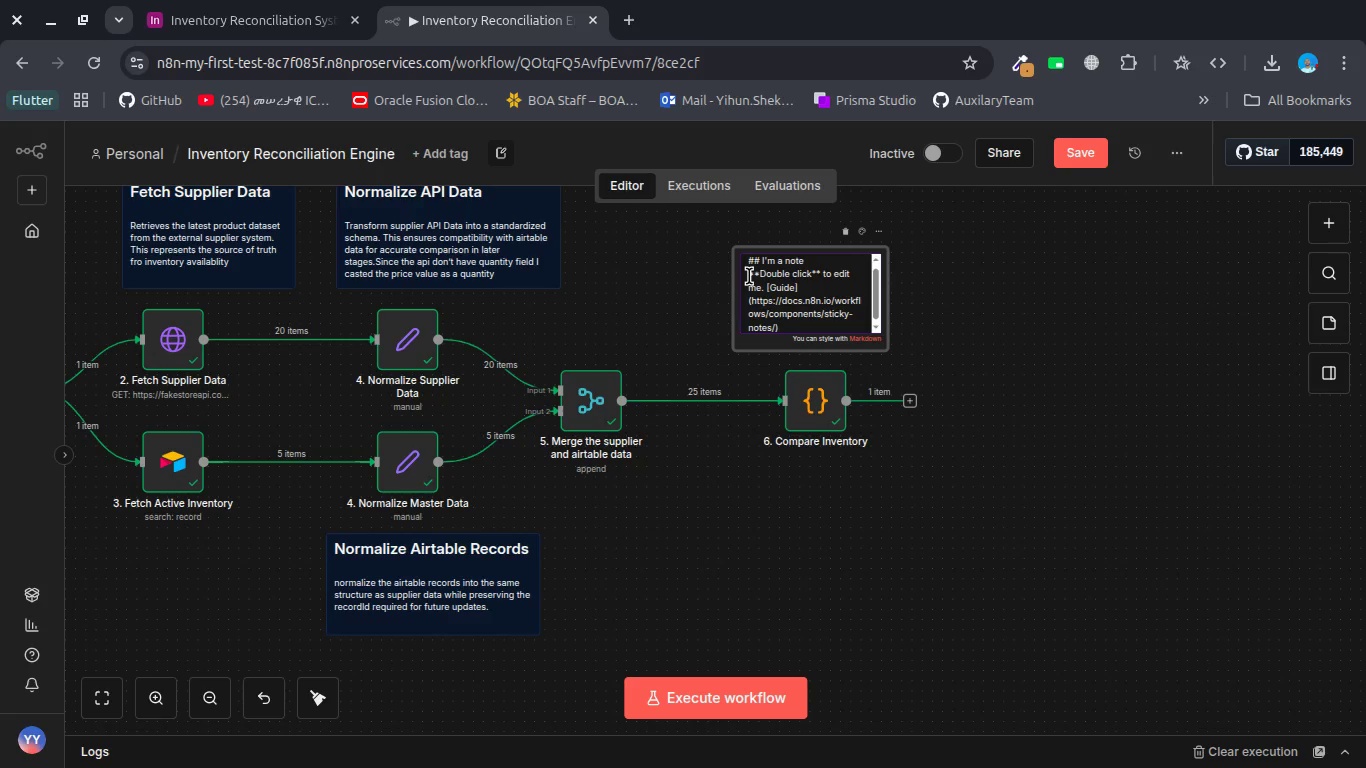 
left_click_drag(start_coordinate=[748, 276], to_coordinate=[828, 348])
 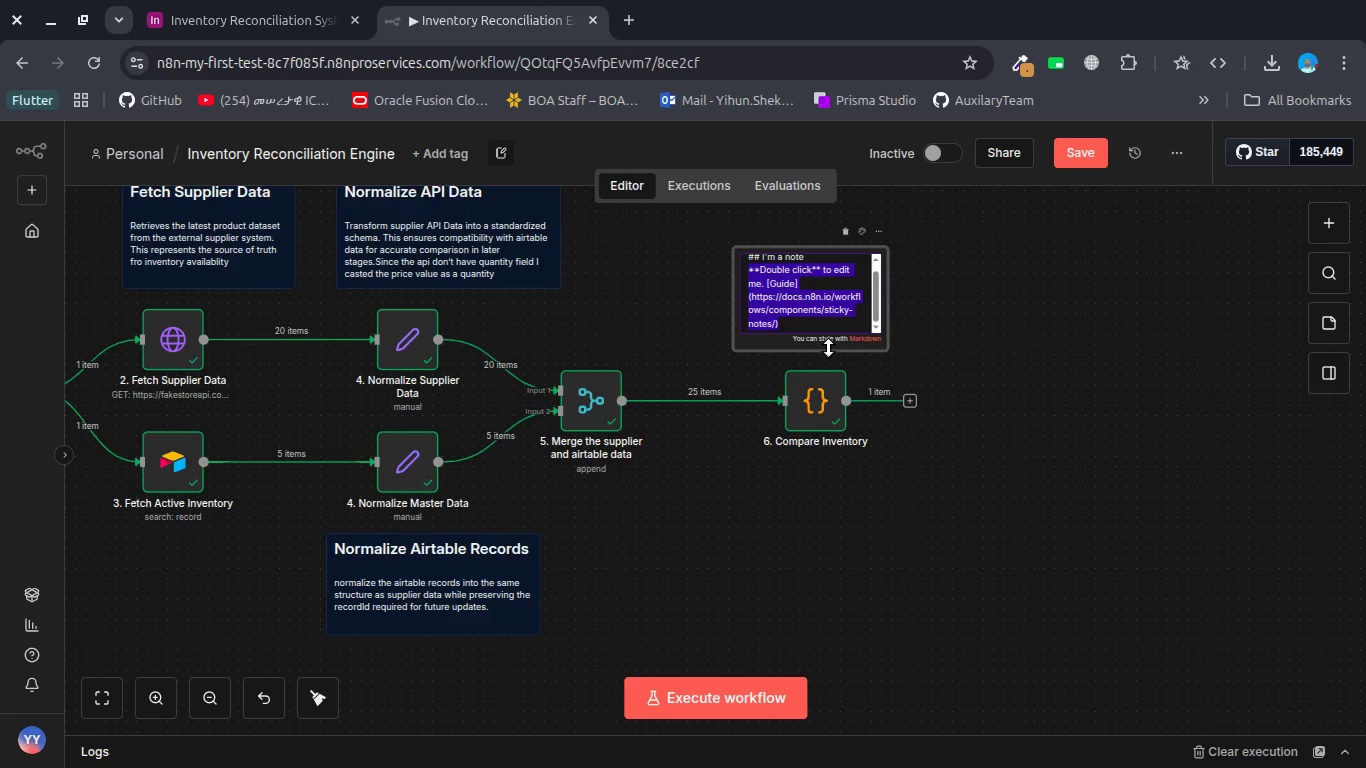 
key(Backspace)
 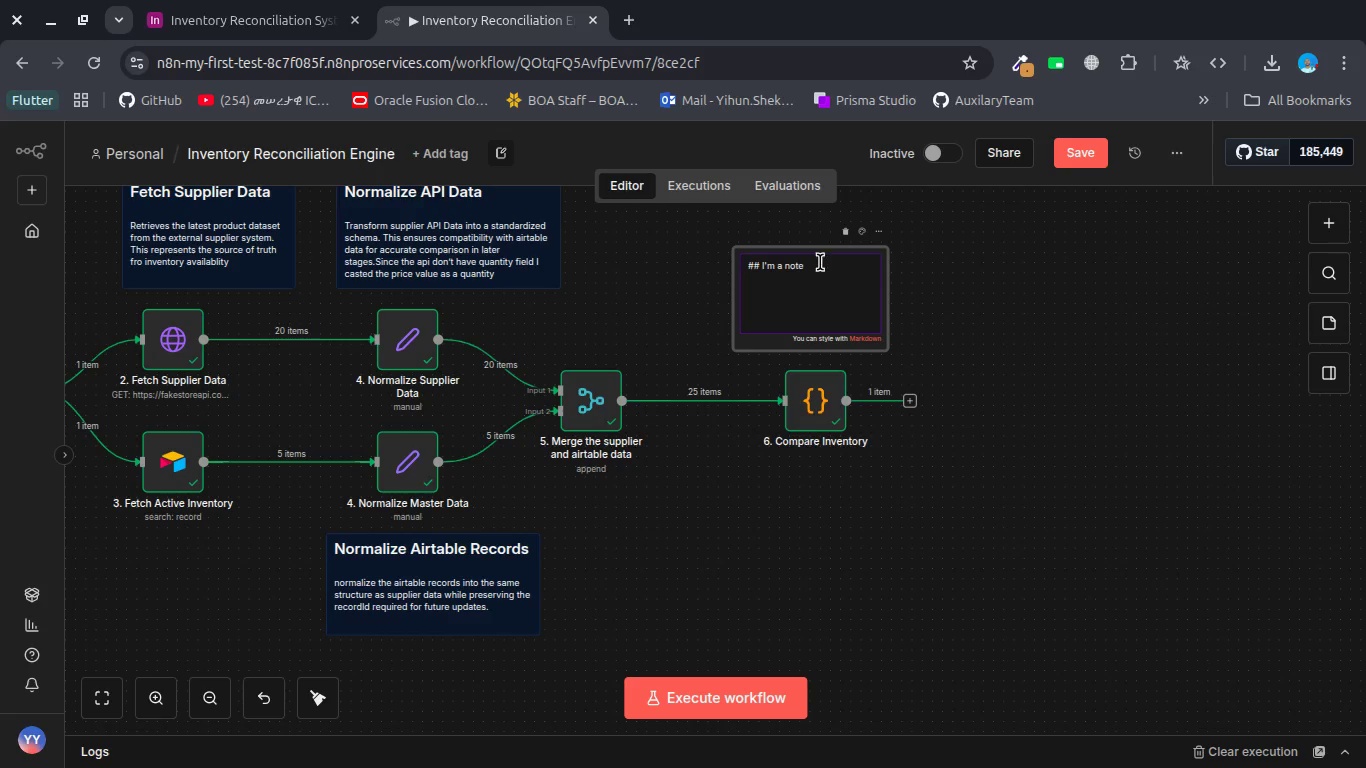 
left_click_drag(start_coordinate=[820, 261], to_coordinate=[762, 264])
 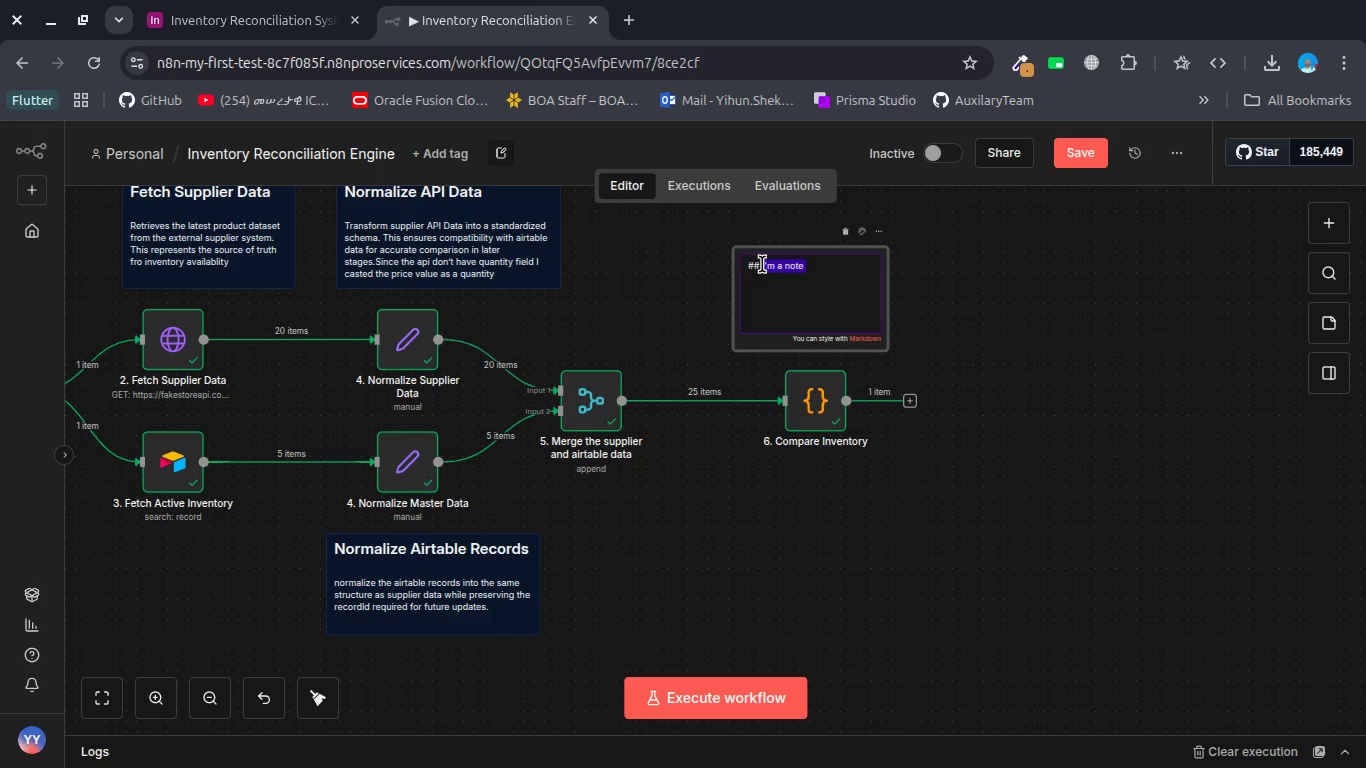 
type( COmpar)
key(Backspace)
key(Backspace)
key(Backspace)
key(Backspace)
key(Backspace)
type(ompare)
 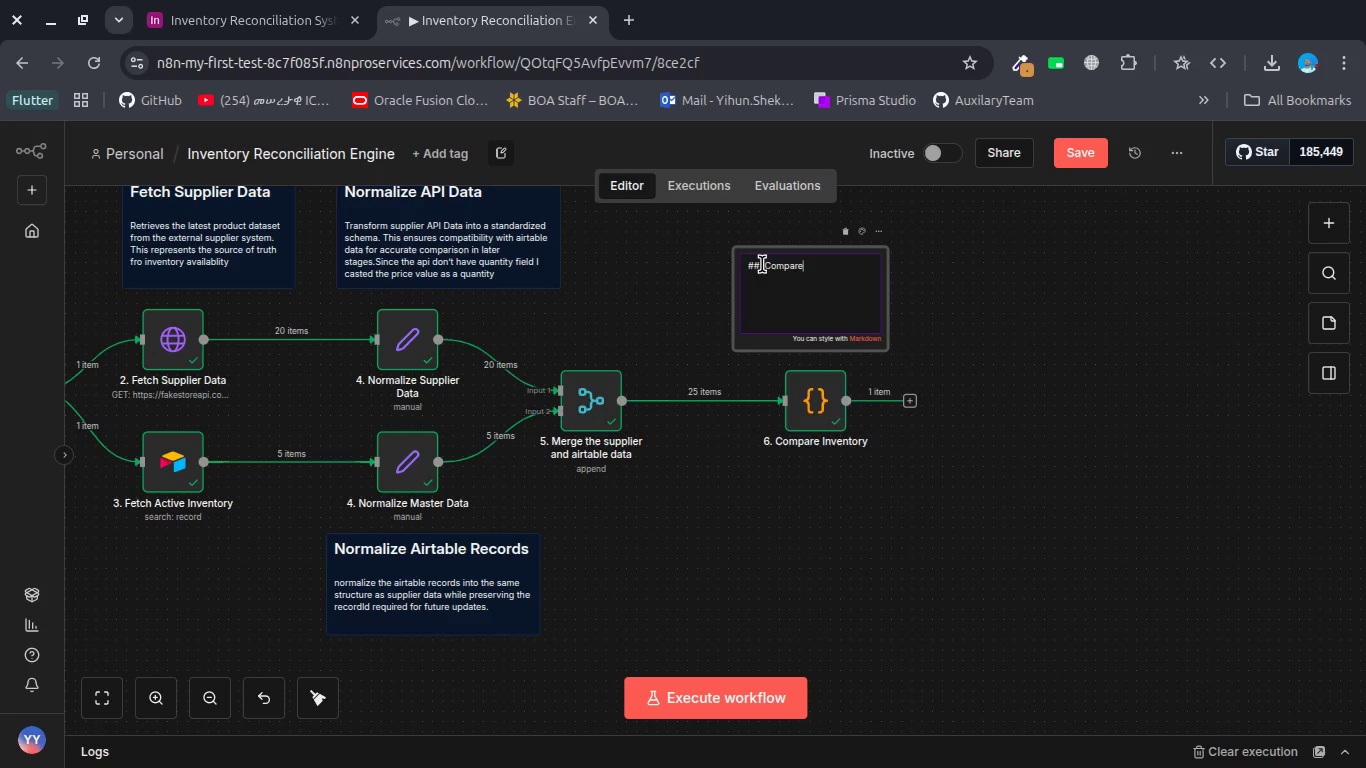 
key(Shift+Enter)
 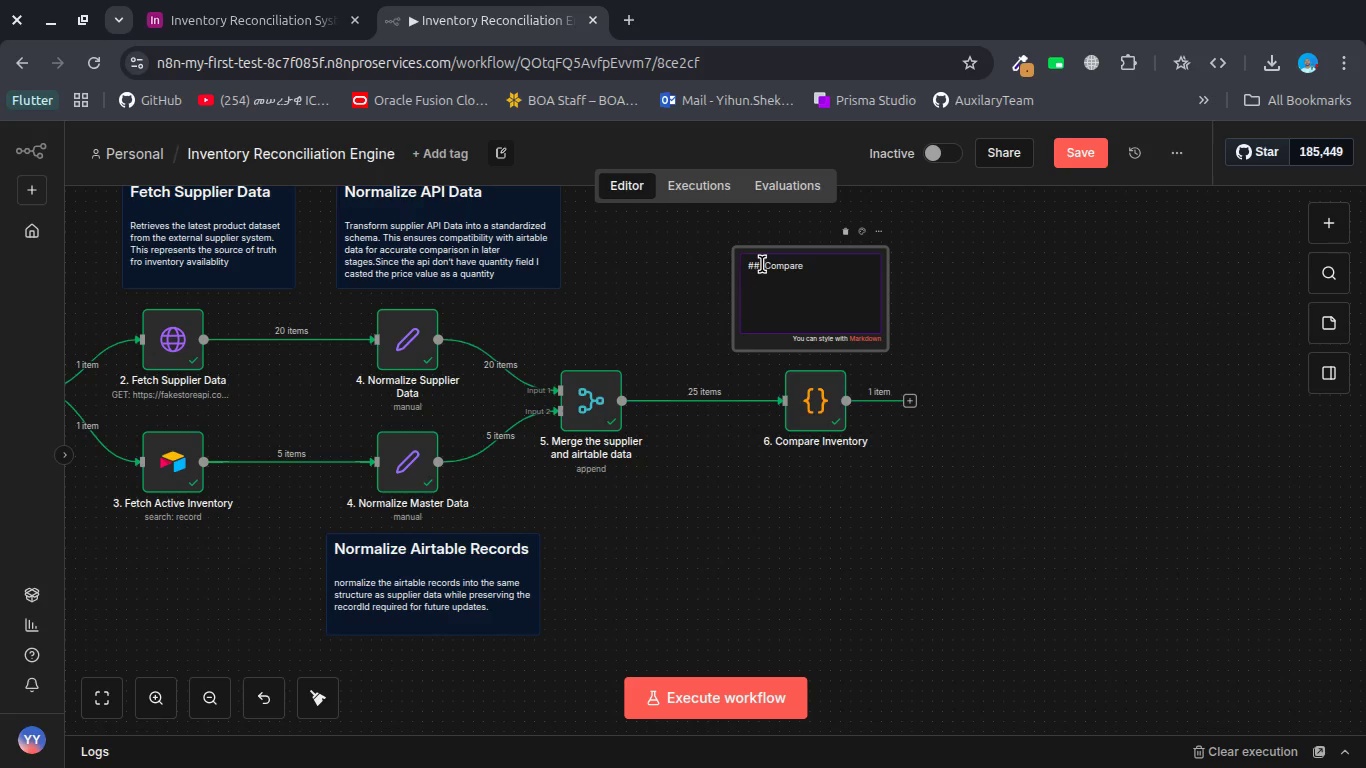 
key(Shift+Enter)
 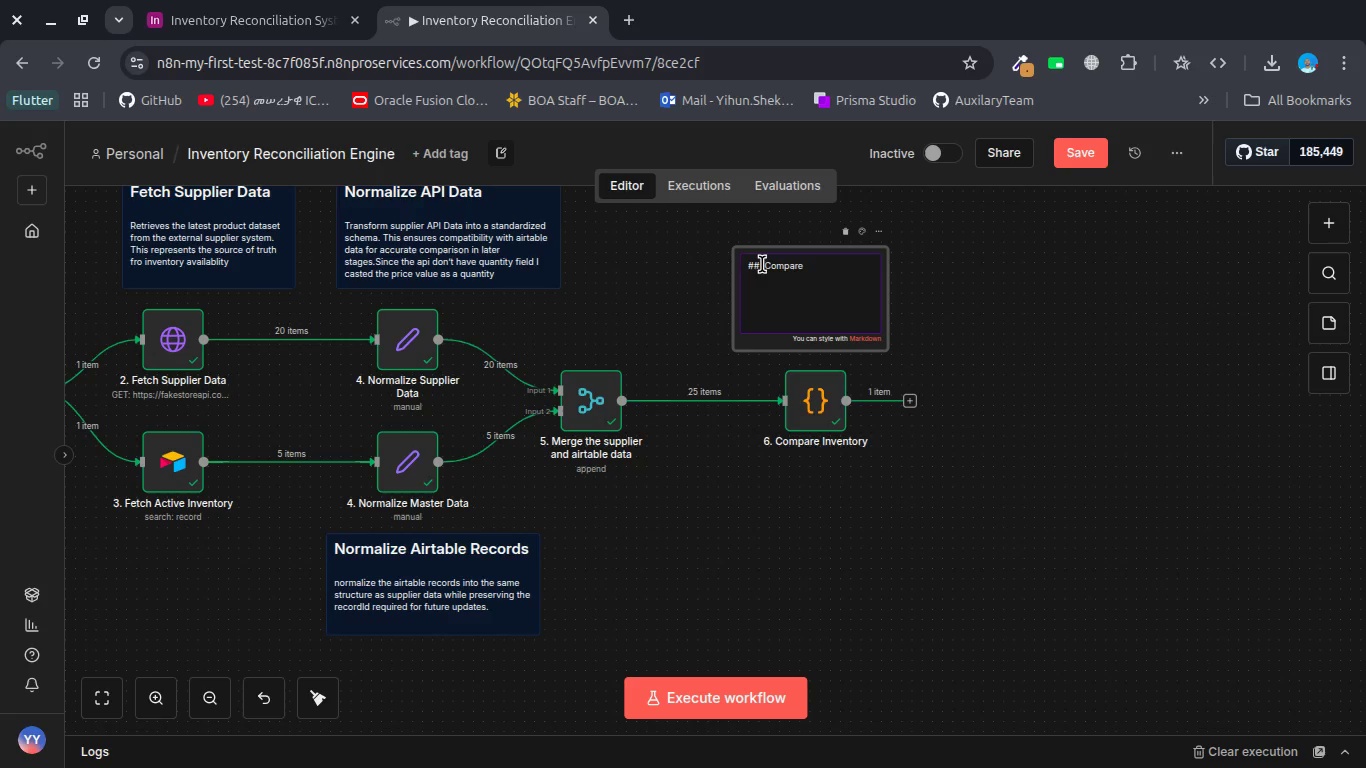 
type(Performs full reconciliartion =)
key(Backspace)
key(Backspace)
key(Backspace)
key(Backspace)
key(Backspace)
key(Backspace)
key(Backspace)
type(tion by comparing supplier data afaini)
key(Backspace)
key(Backspace)
key(Backspace)
key(Backspace)
key(Backspace)
type(f)
key(Backspace)
type(gainist )
key(Backspace)
key(Backspace)
key(Backspace)
key(Backspace)
 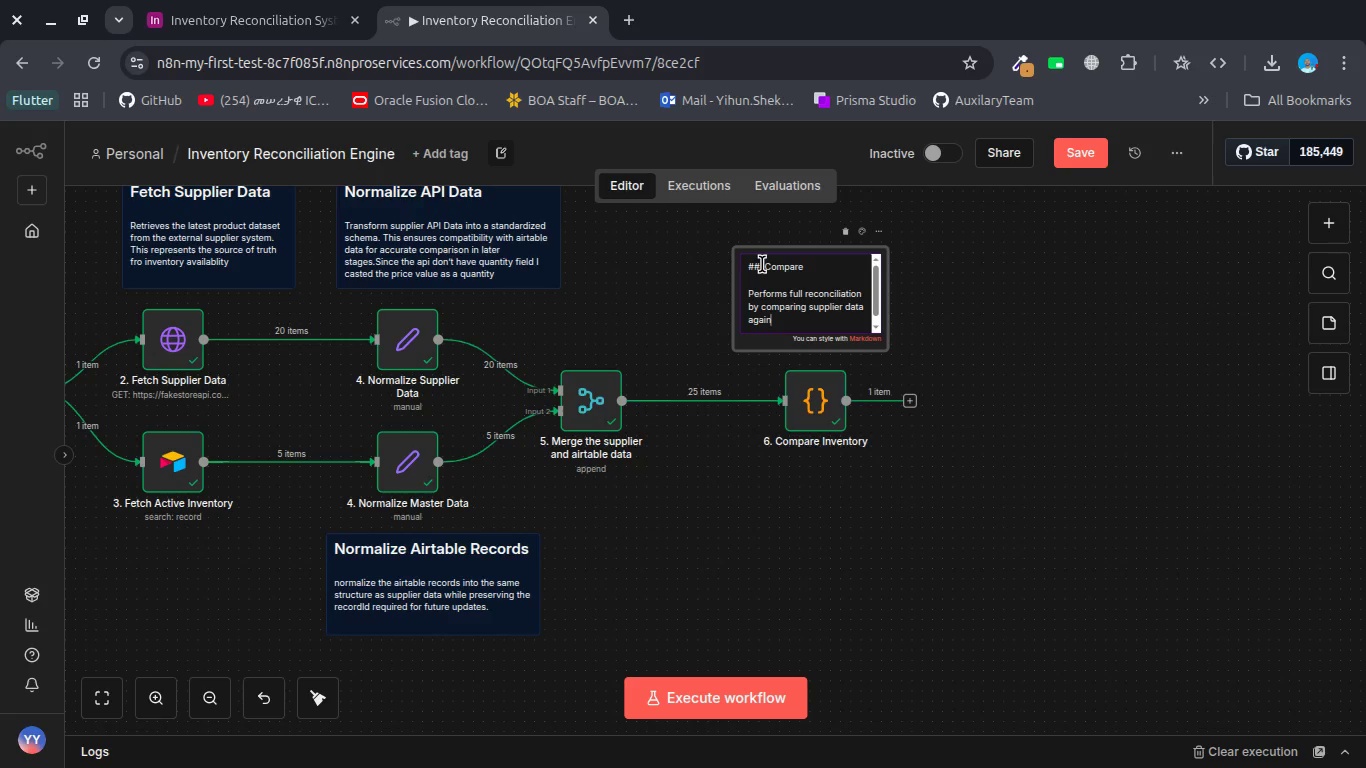 
wait(7.49)
 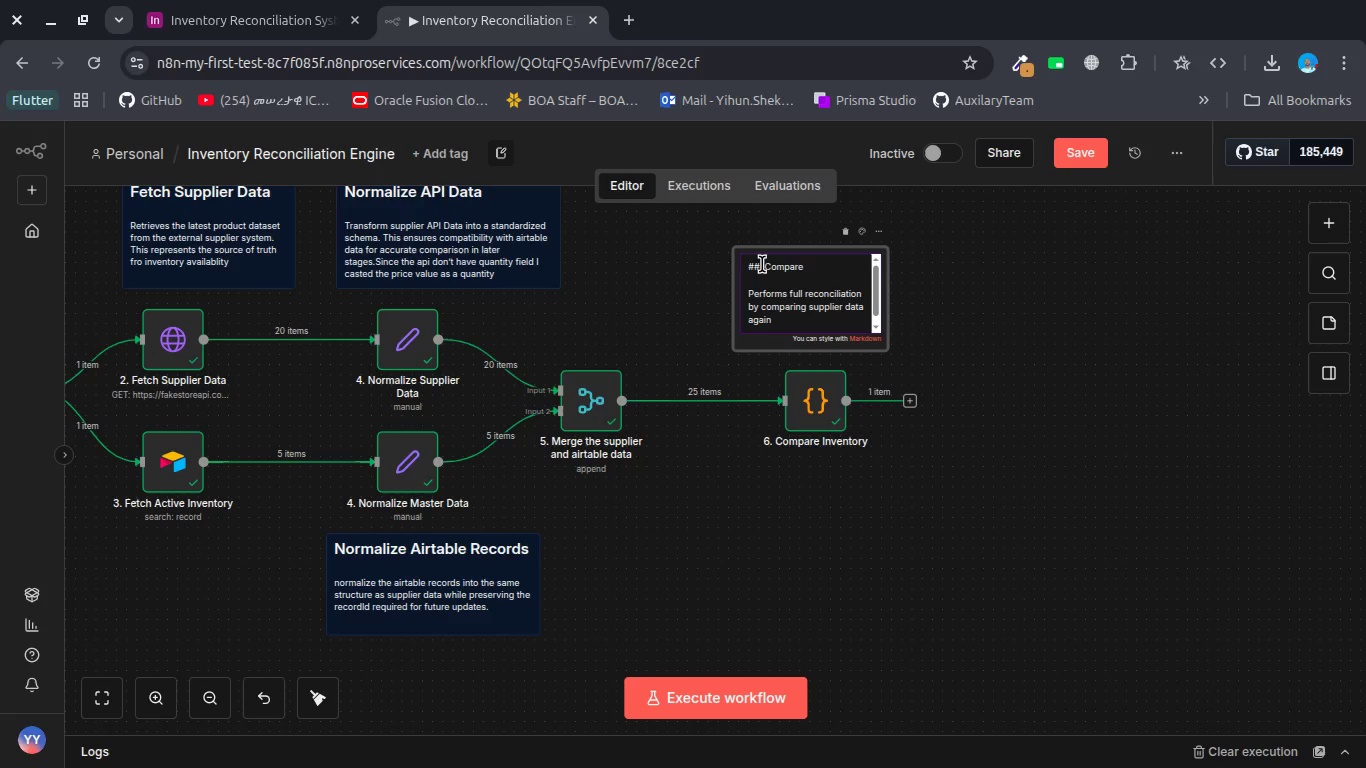 
type(st Airtable and classifying )
 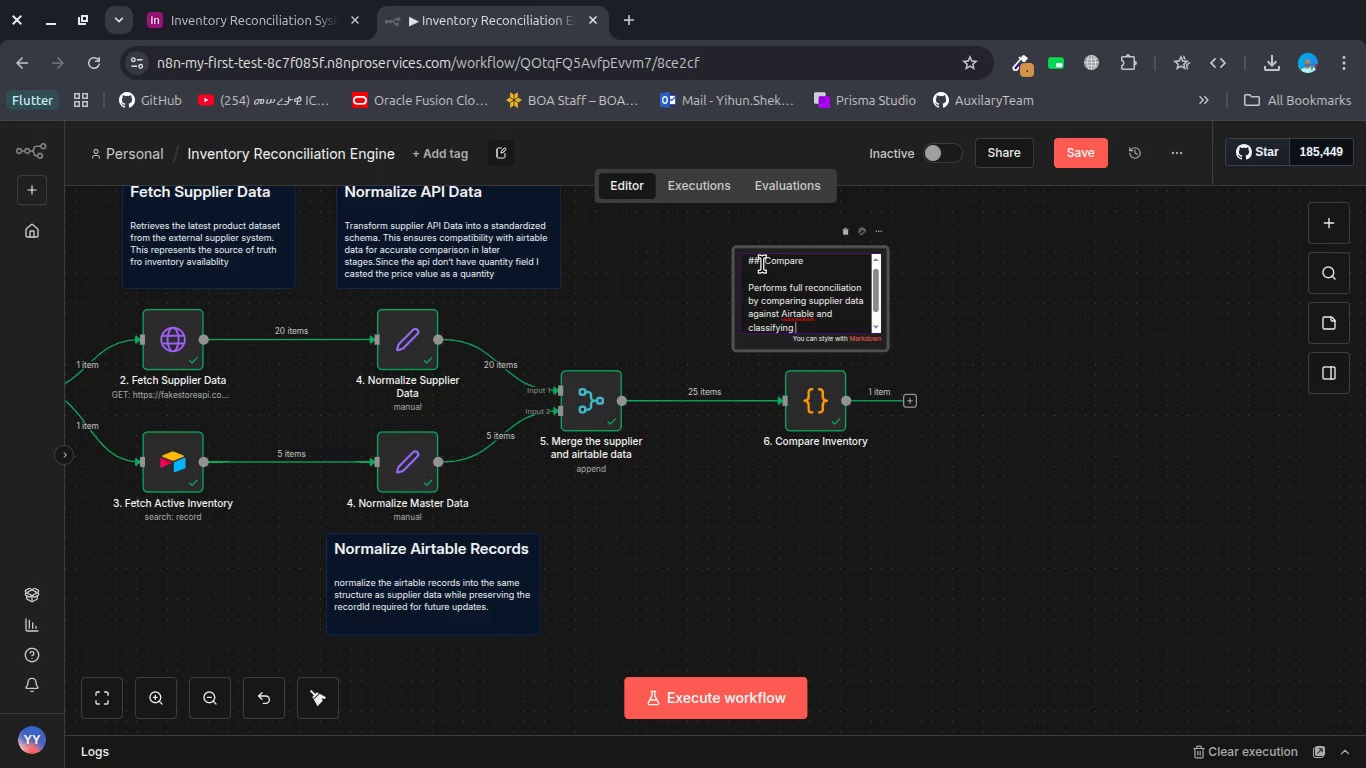 
type(into mac=)
key(Backspace)
key(Backspace)
type(tched , missing, con)
key(Backspace)
key(Backspace)
key(Backspace)
type( and conflicting gp)
key(Backspace)
type(roups)
 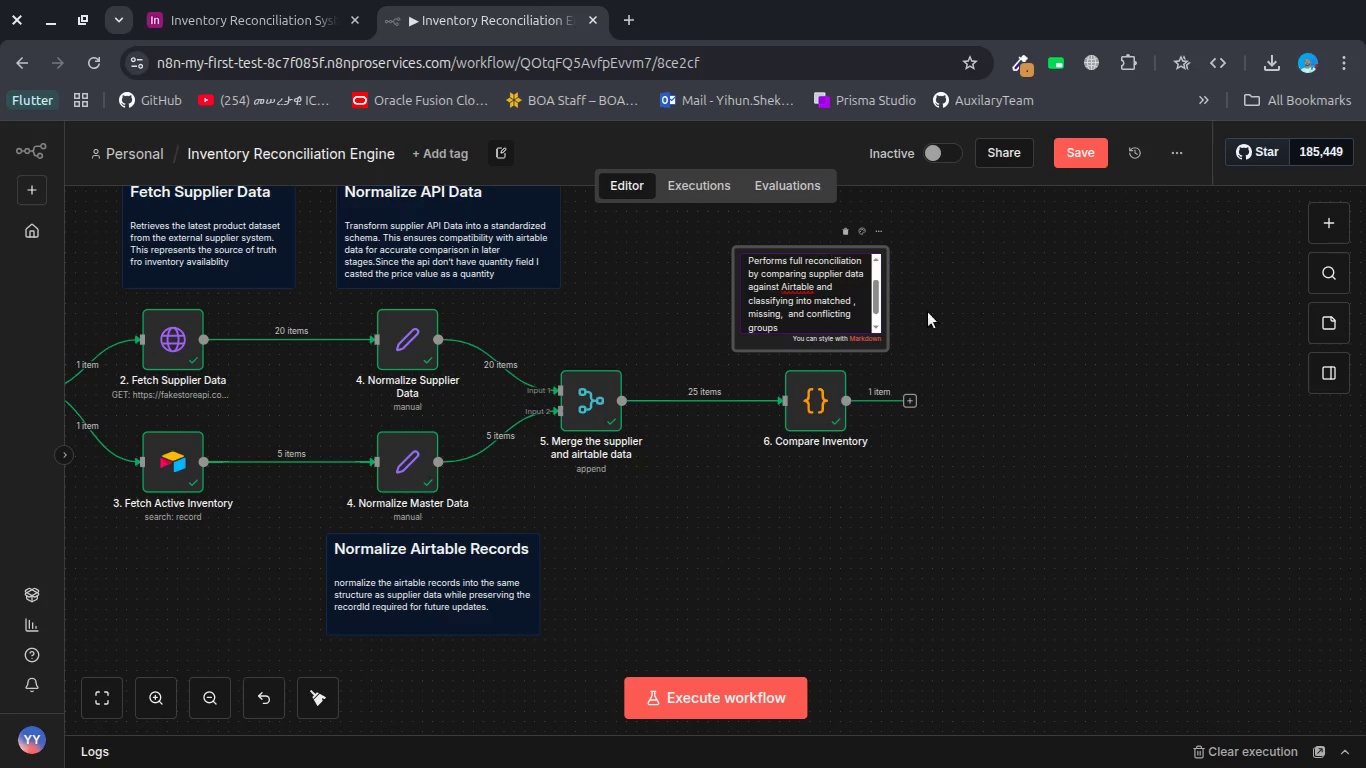 
left_click([980, 323])
 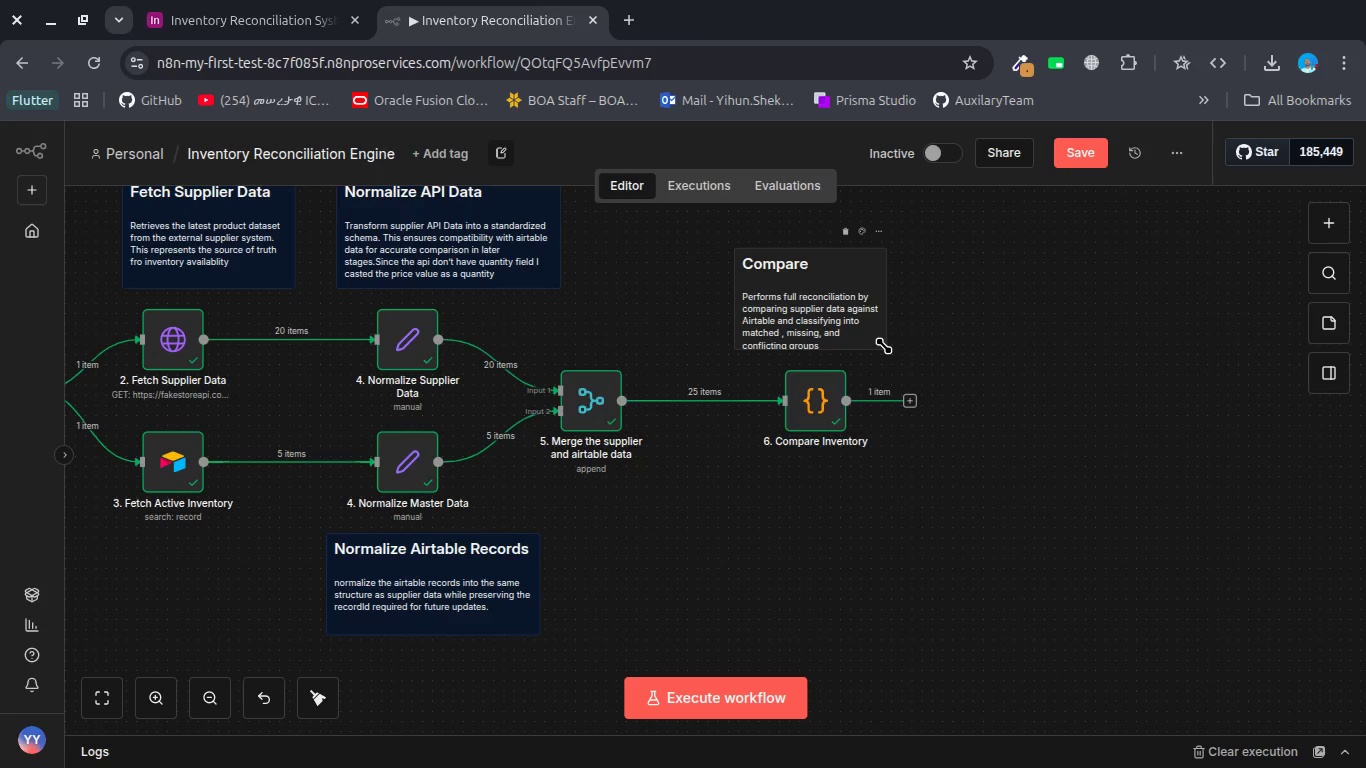 
left_click_drag(start_coordinate=[884, 346], to_coordinate=[957, 349])
 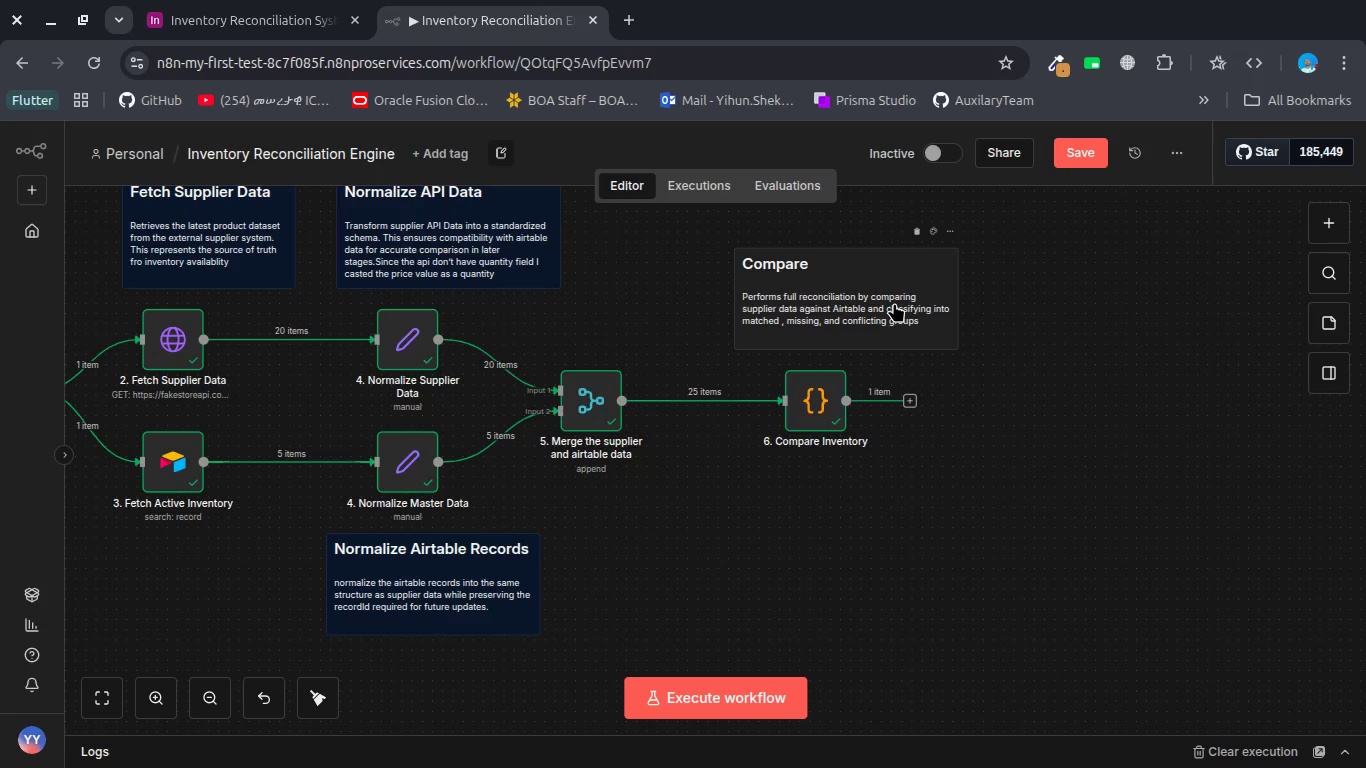 
left_click_drag(start_coordinate=[894, 303], to_coordinate=[863, 317])
 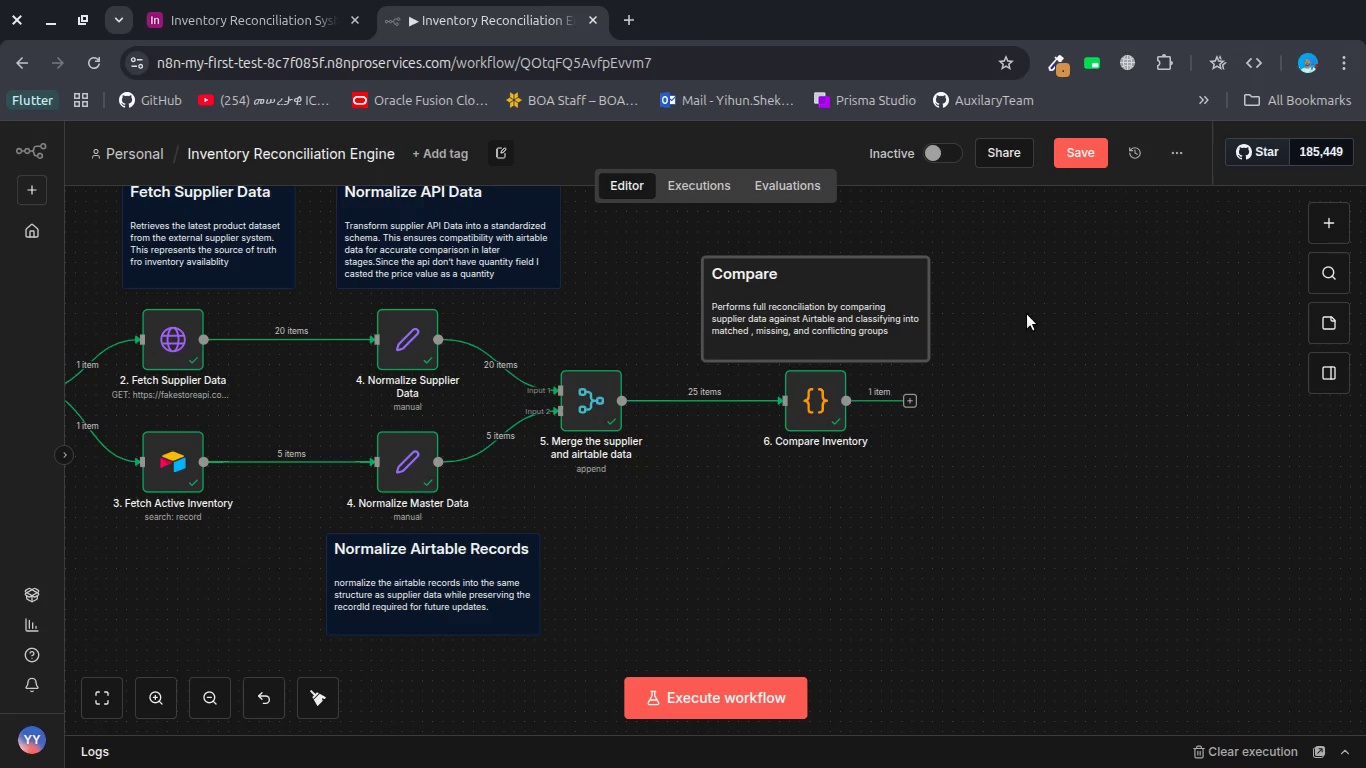 
left_click([1027, 314])
 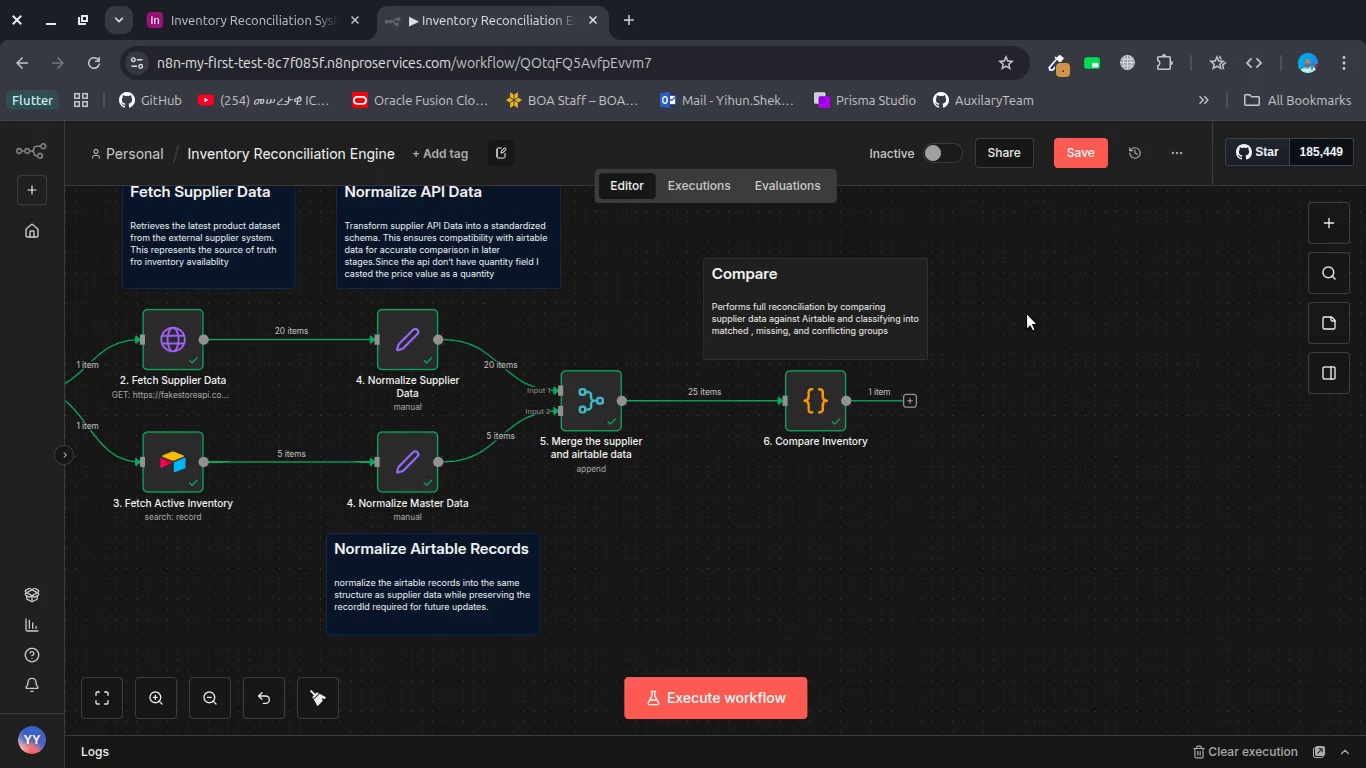 
wait(8.14)
 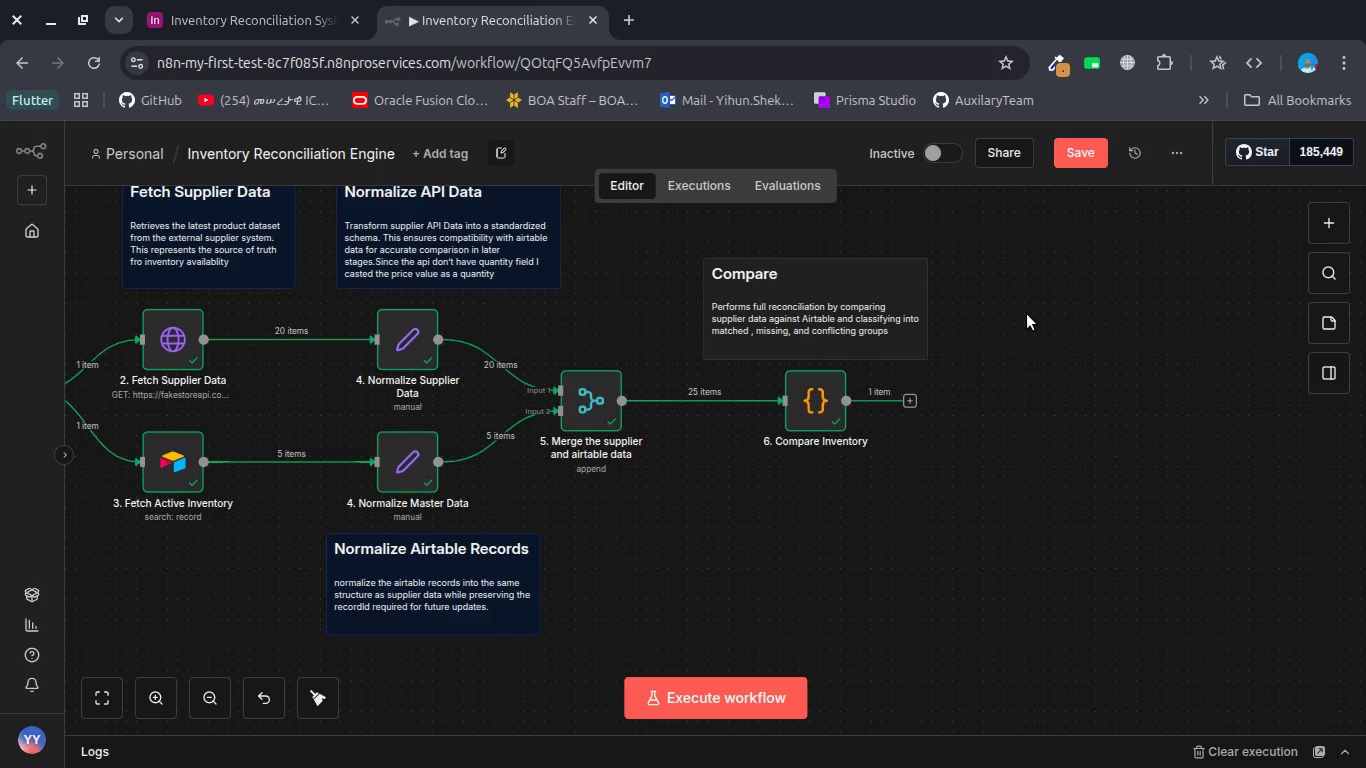 
left_click_drag(start_coordinate=[907, 398], to_coordinate=[953, 397])
 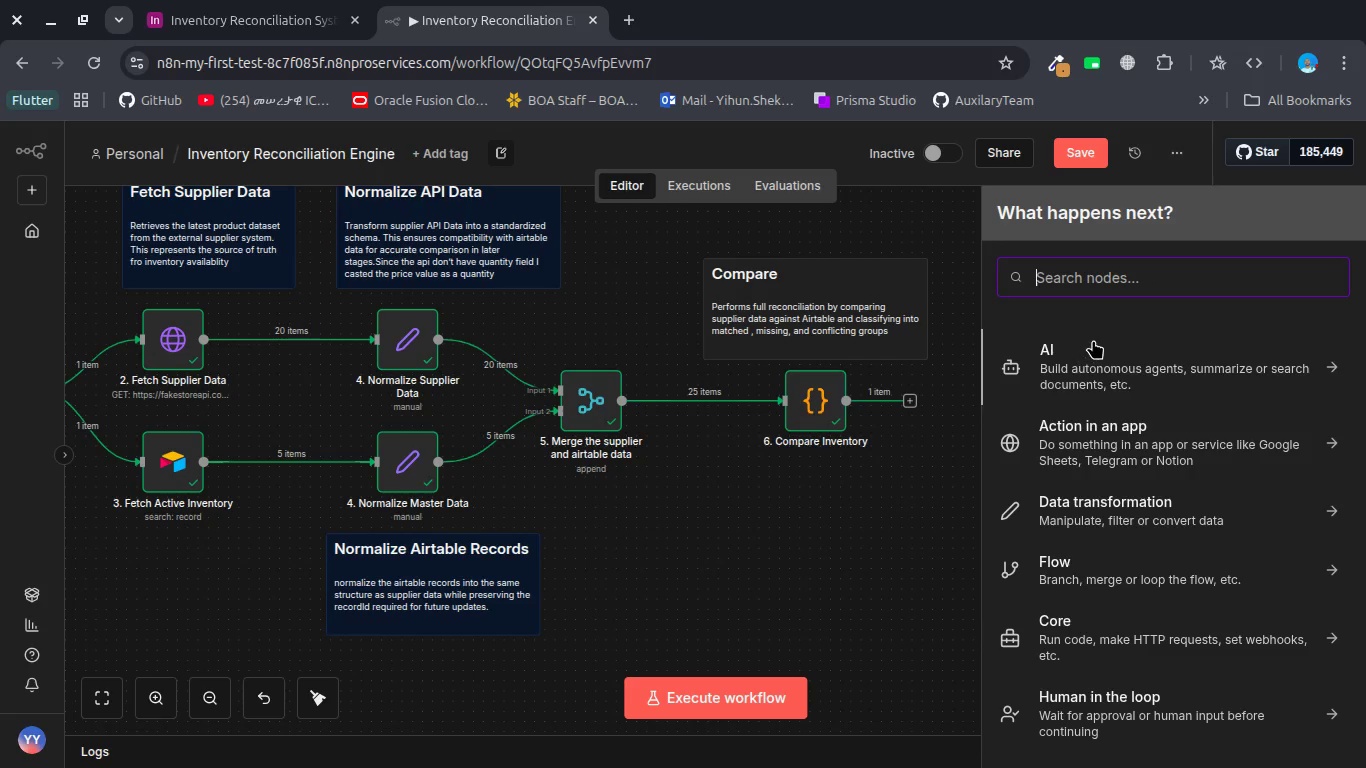 
type(if)
 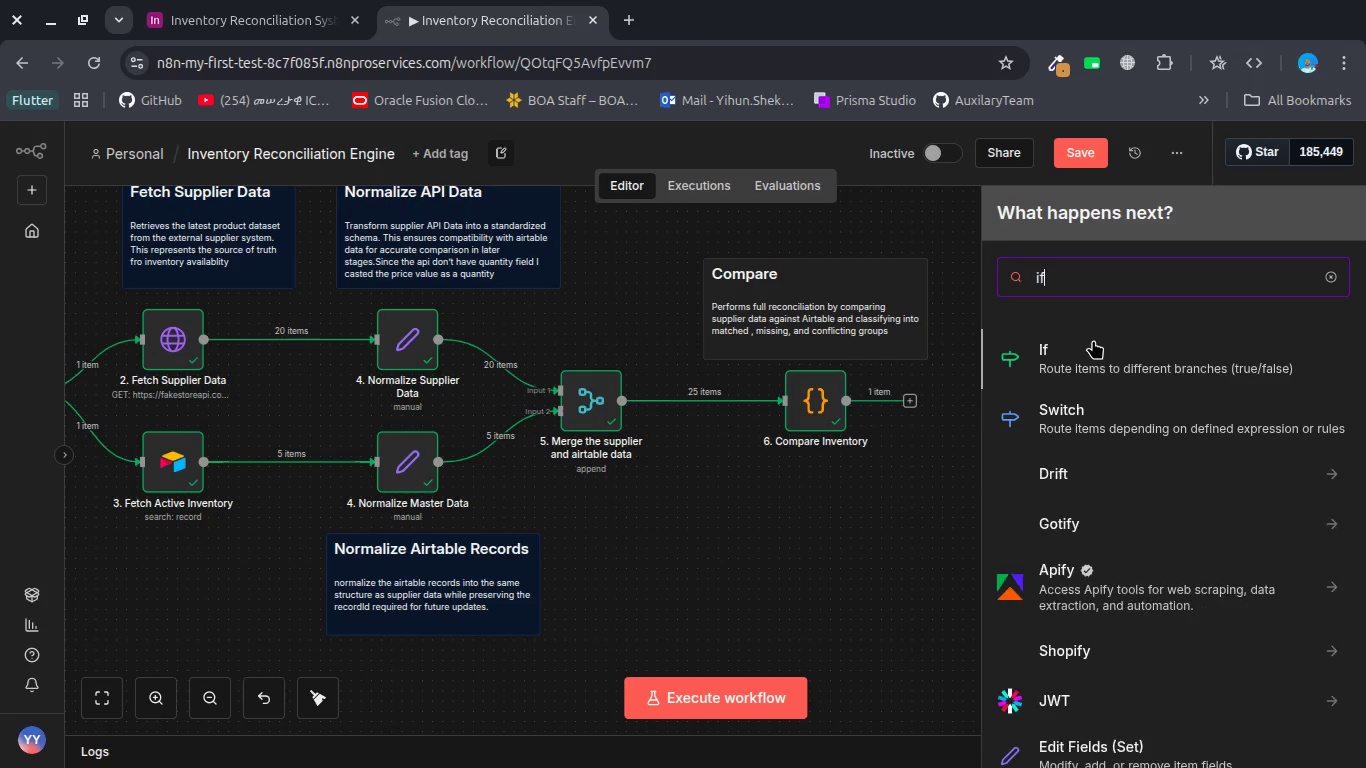 
key(Enter)
 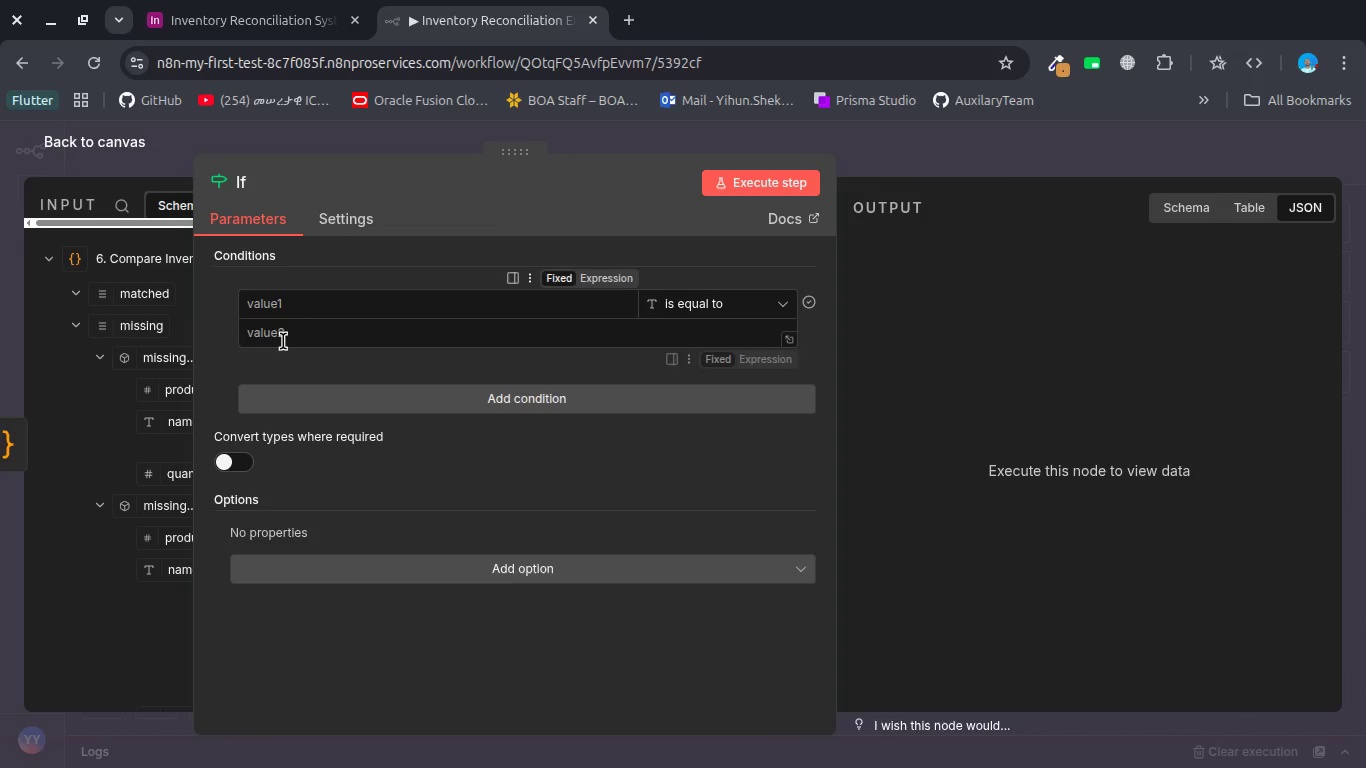 
wait(5.02)
 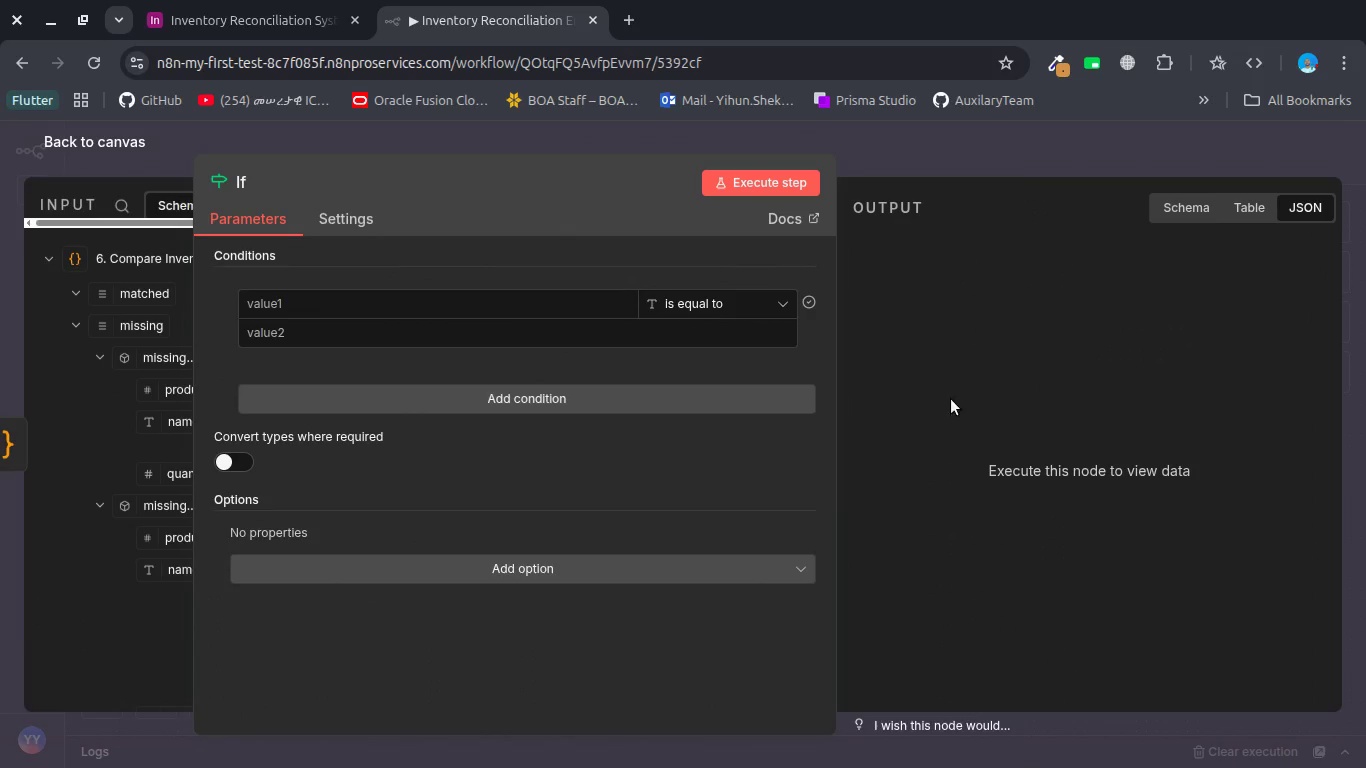 
left_click_drag(start_coordinate=[194, 322], to_coordinate=[394, 340])
 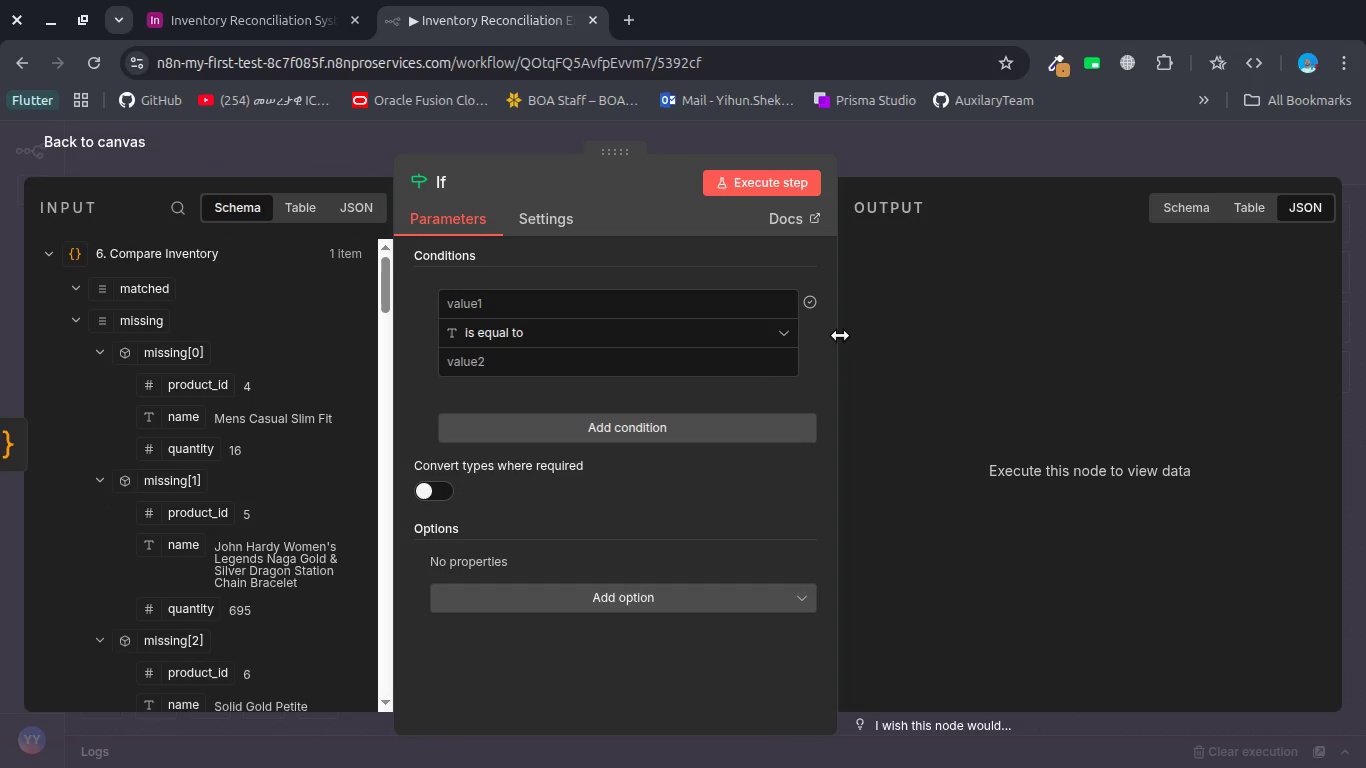 
left_click_drag(start_coordinate=[839, 335], to_coordinate=[921, 326])
 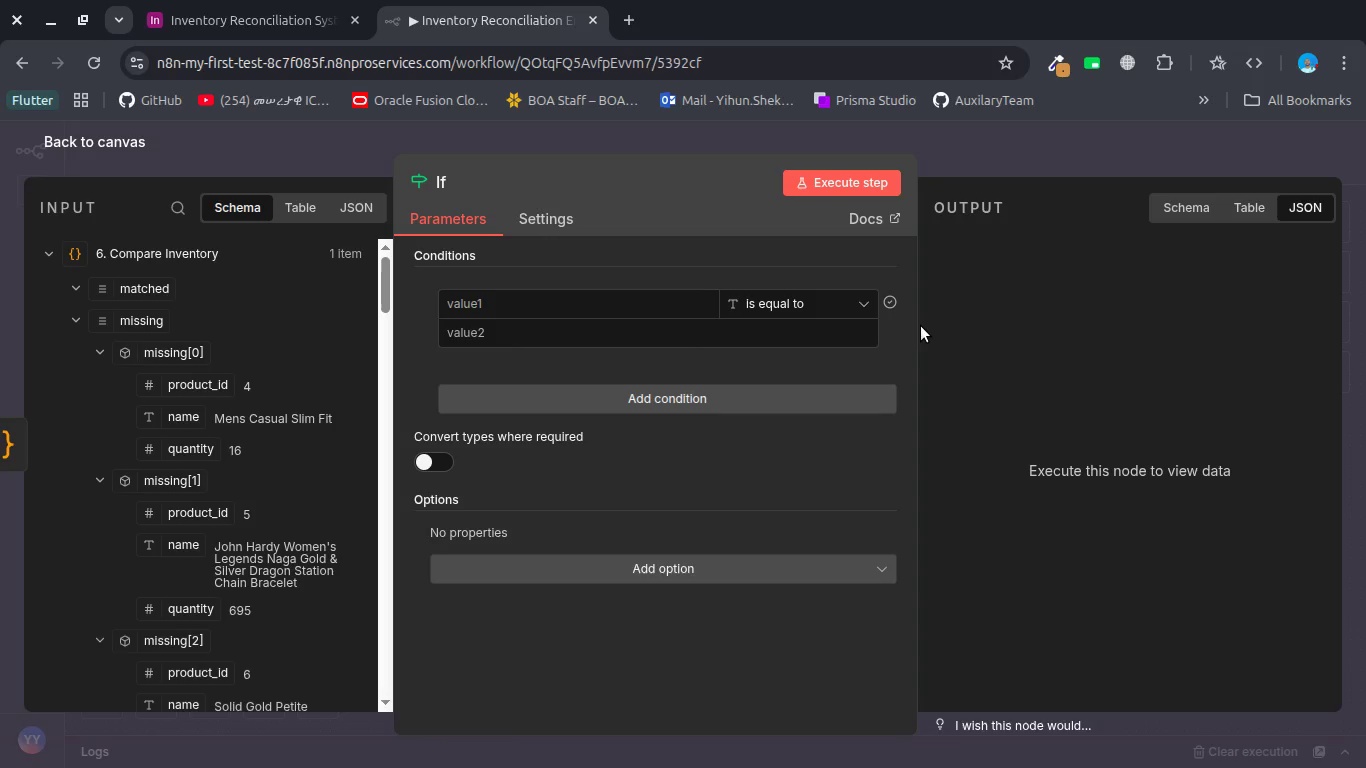 
wait(11.66)
 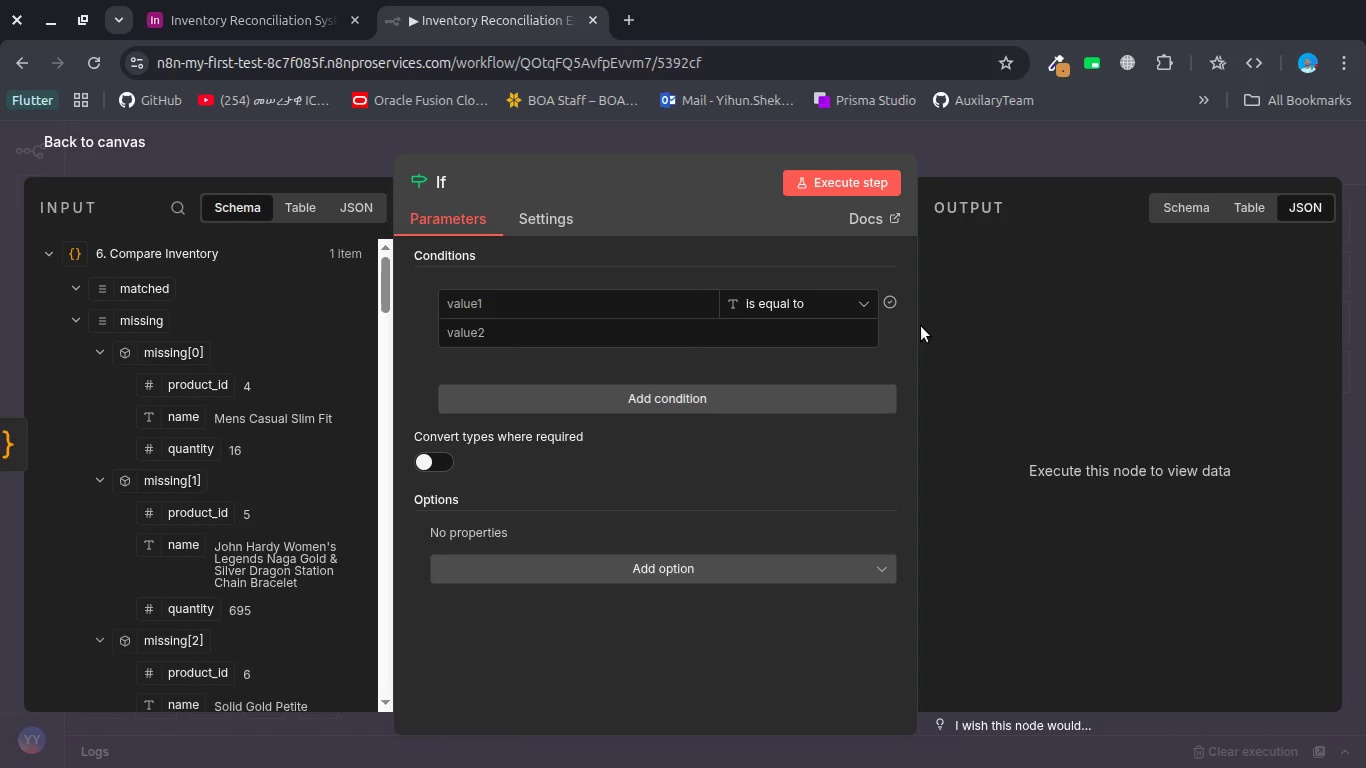 
left_click([456, 182])
 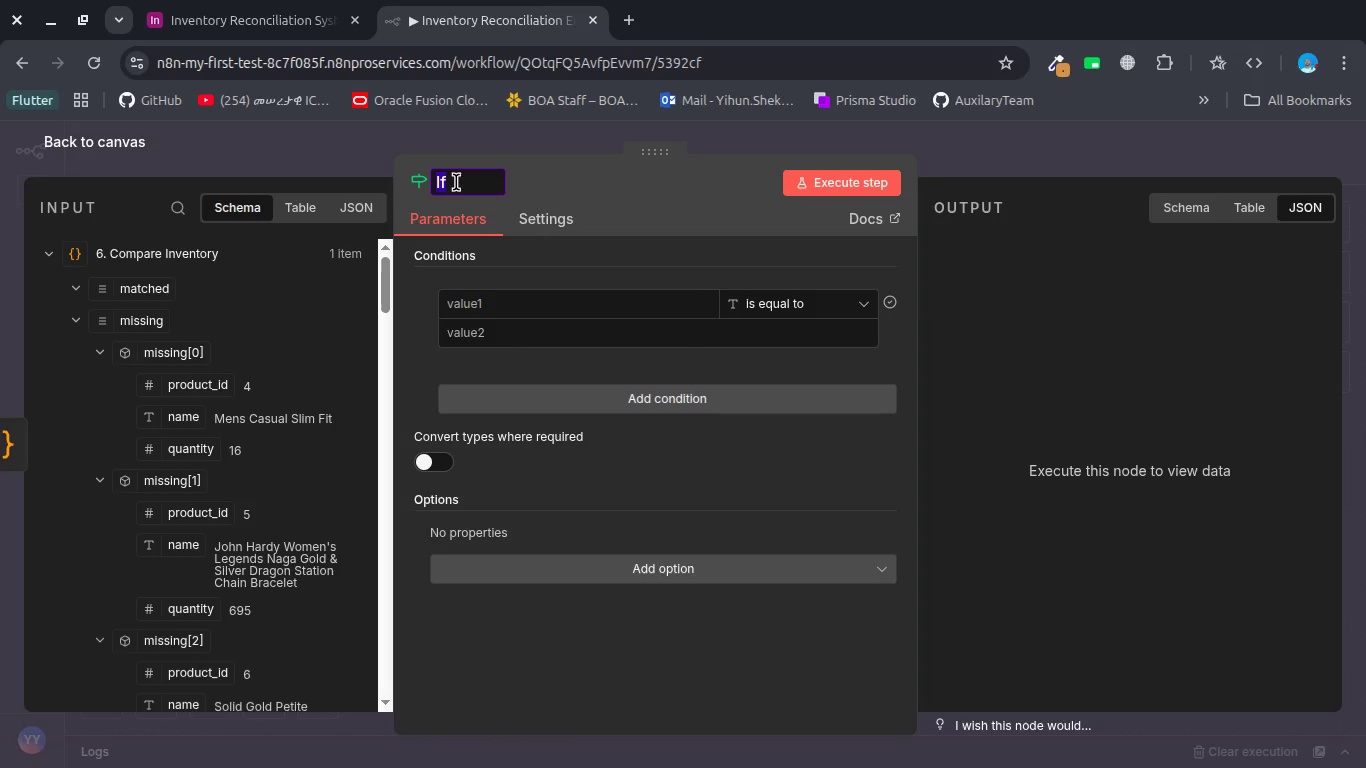 
type(Chc)
key(Backspace)
key(Backspace)
type(heck Discripancies )
 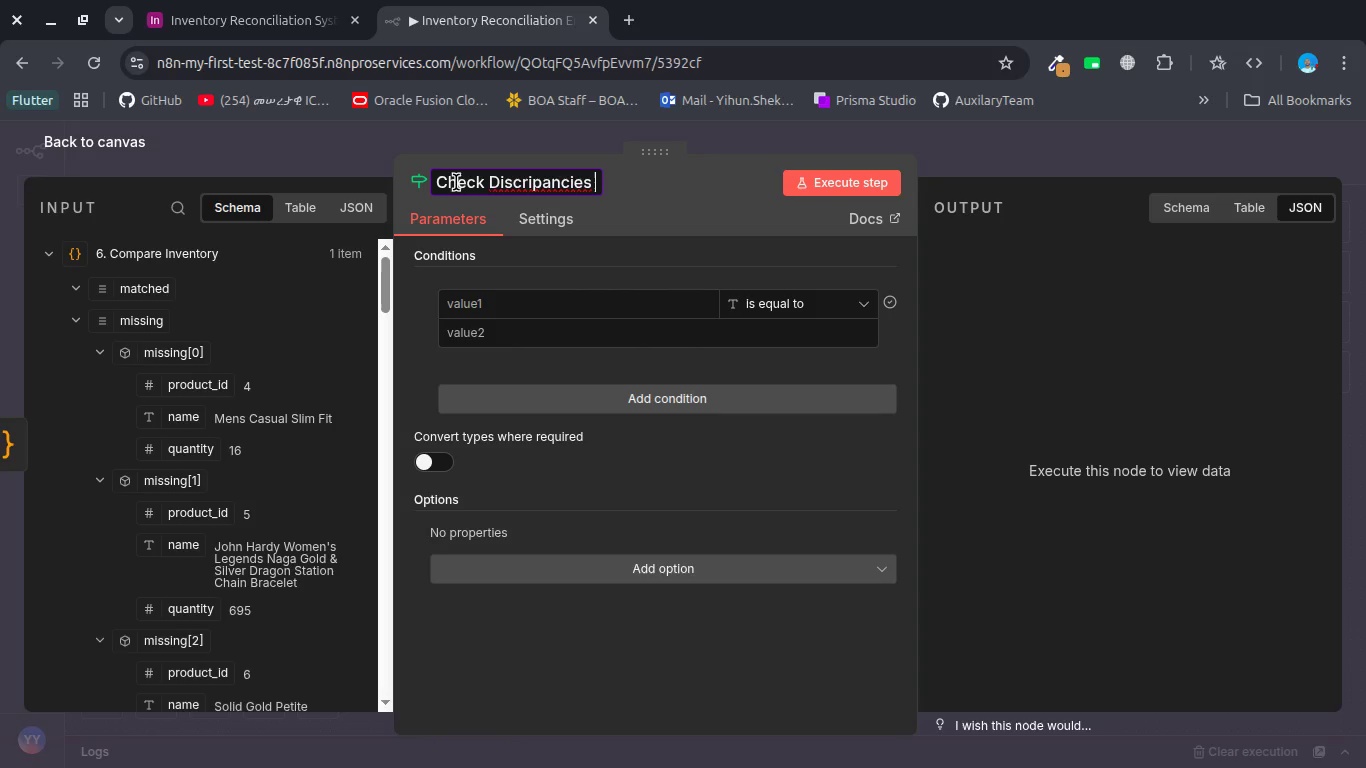 
hold_key(key=ArrowLeft, duration=0.7)
 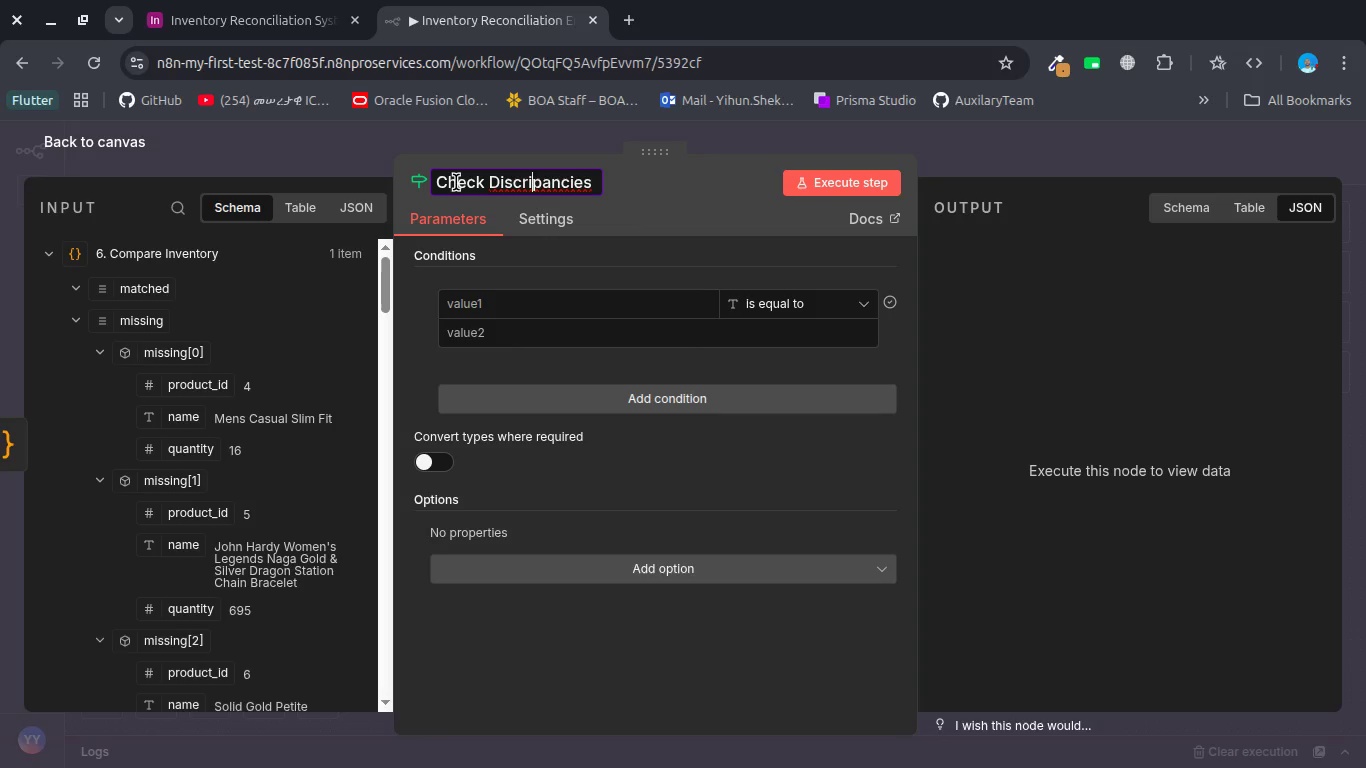 
key(Backspace)
 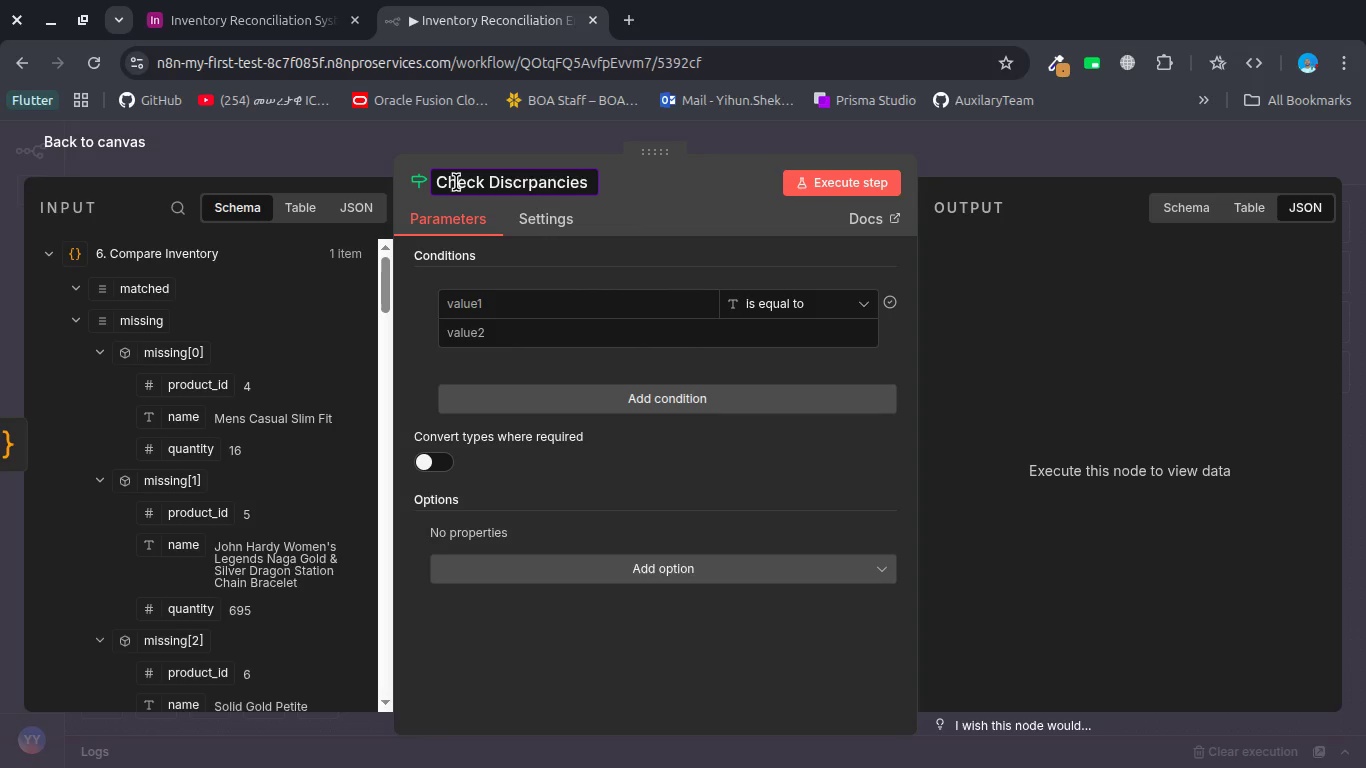 
key(E)
 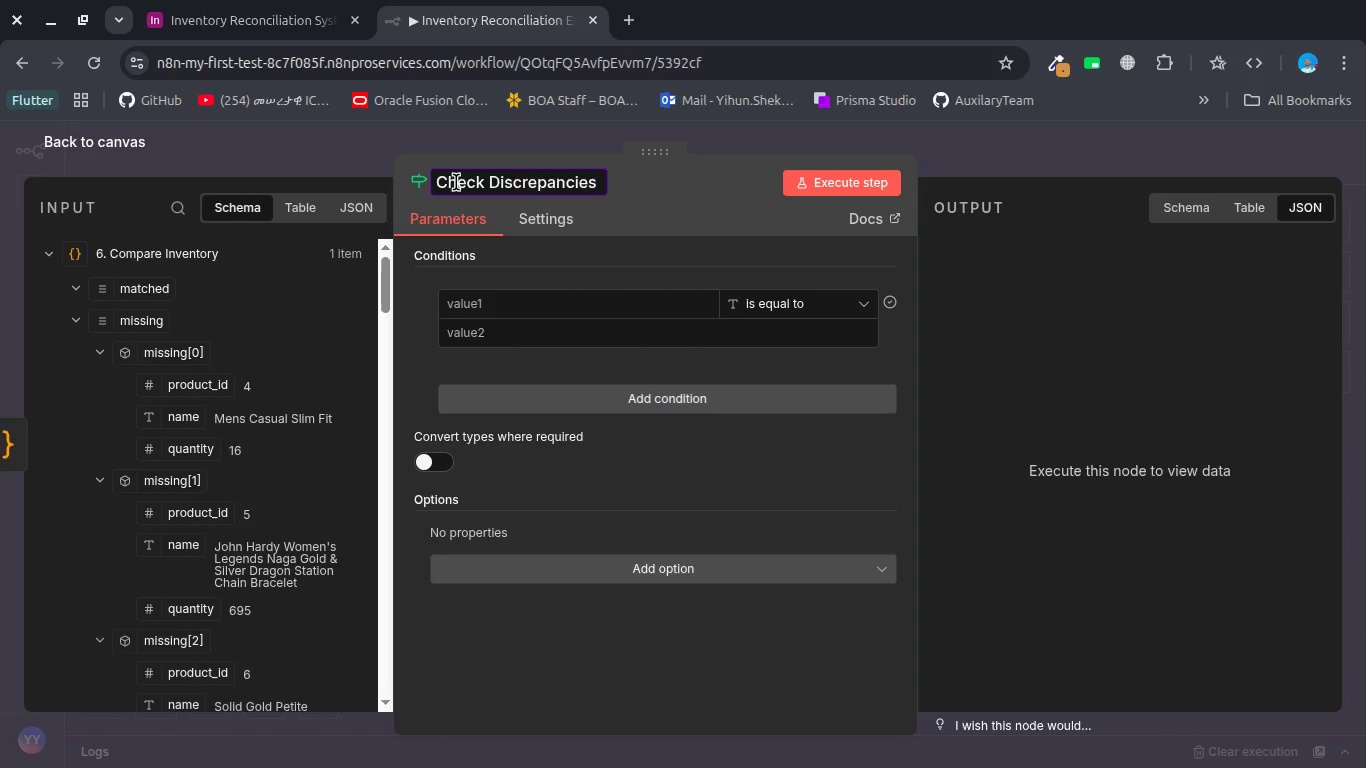 
hold_key(key=ArrowRight, duration=0.91)
 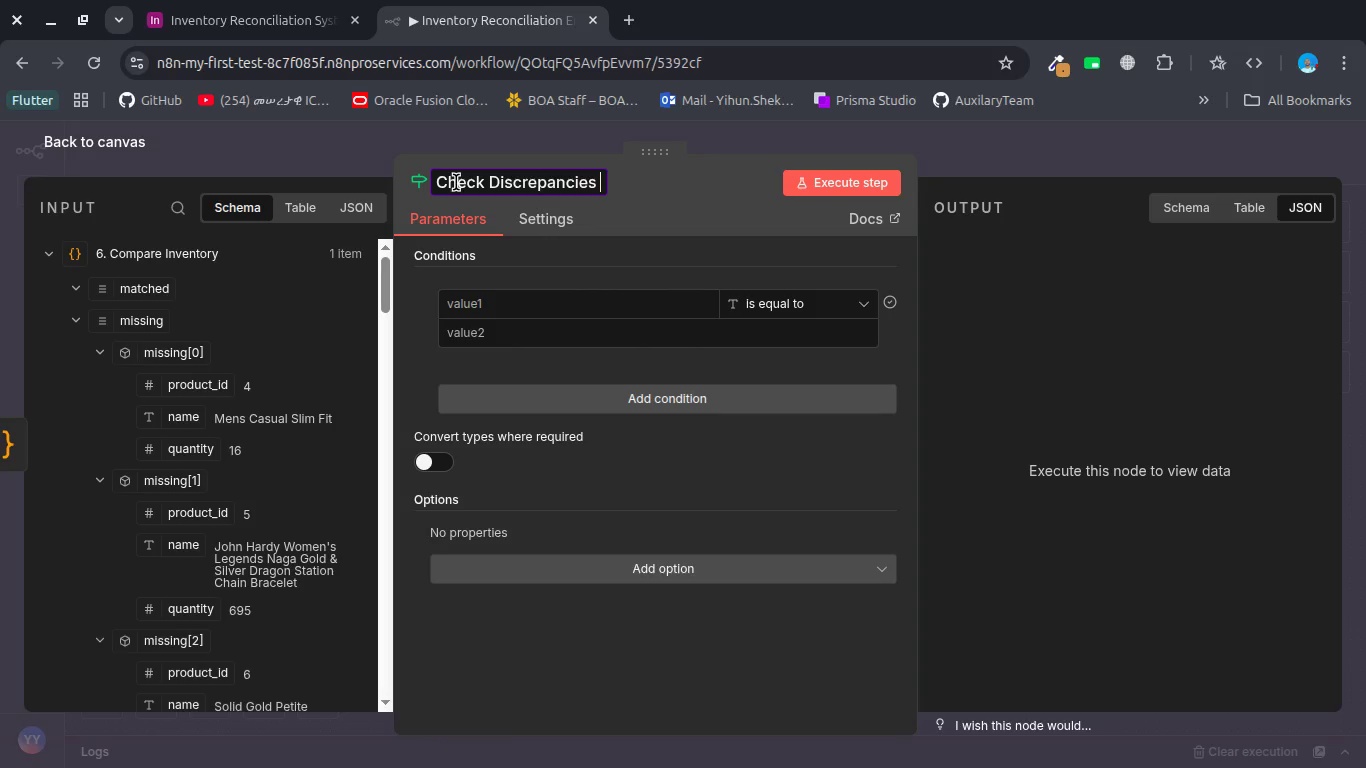 
type(Exist)
 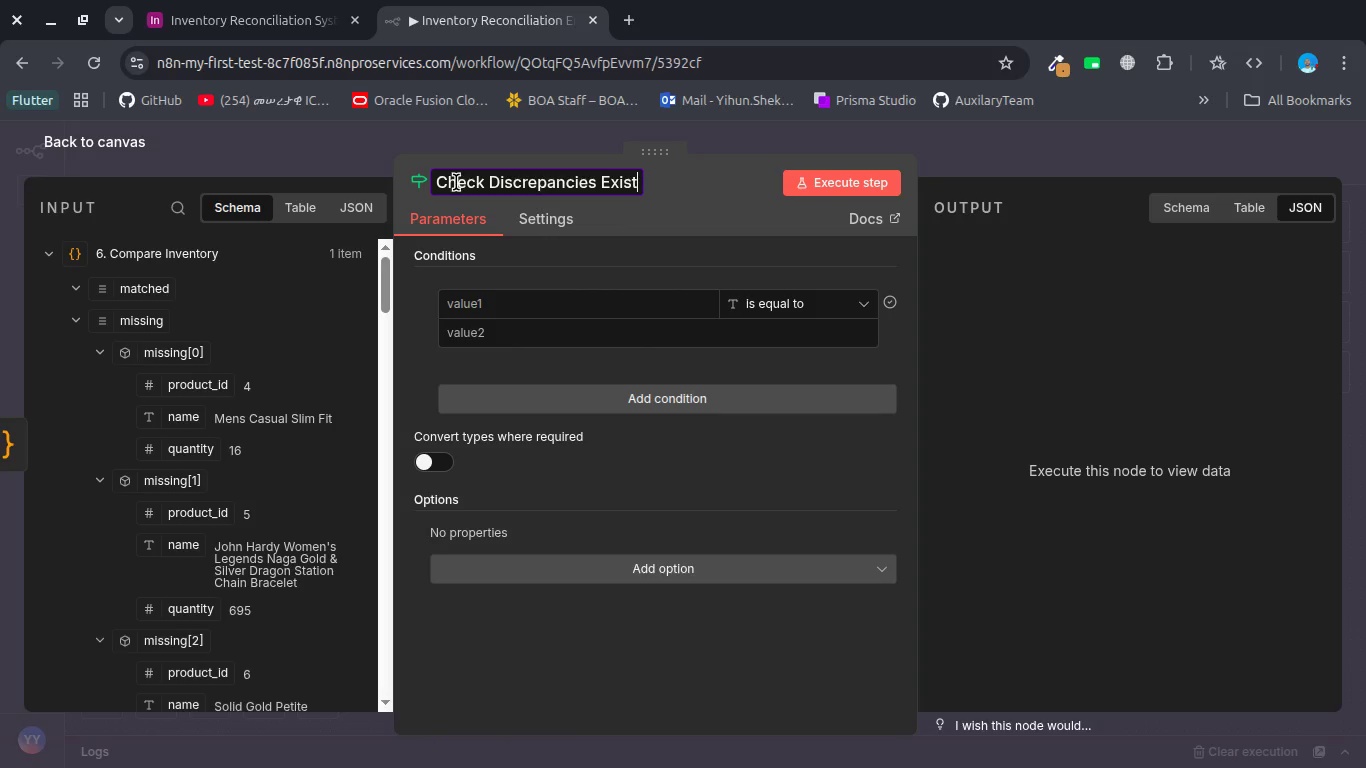 
left_click([410, 136])
 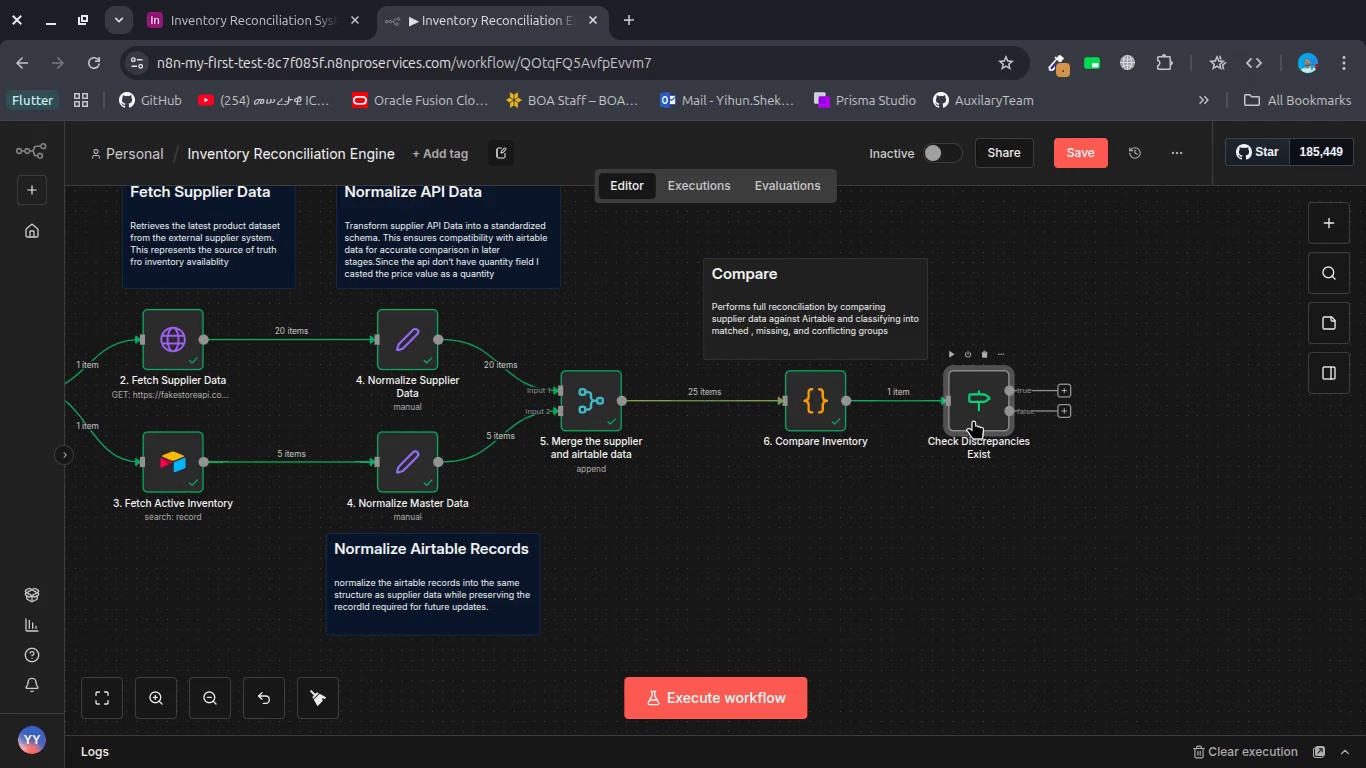 
double_click([974, 417])
 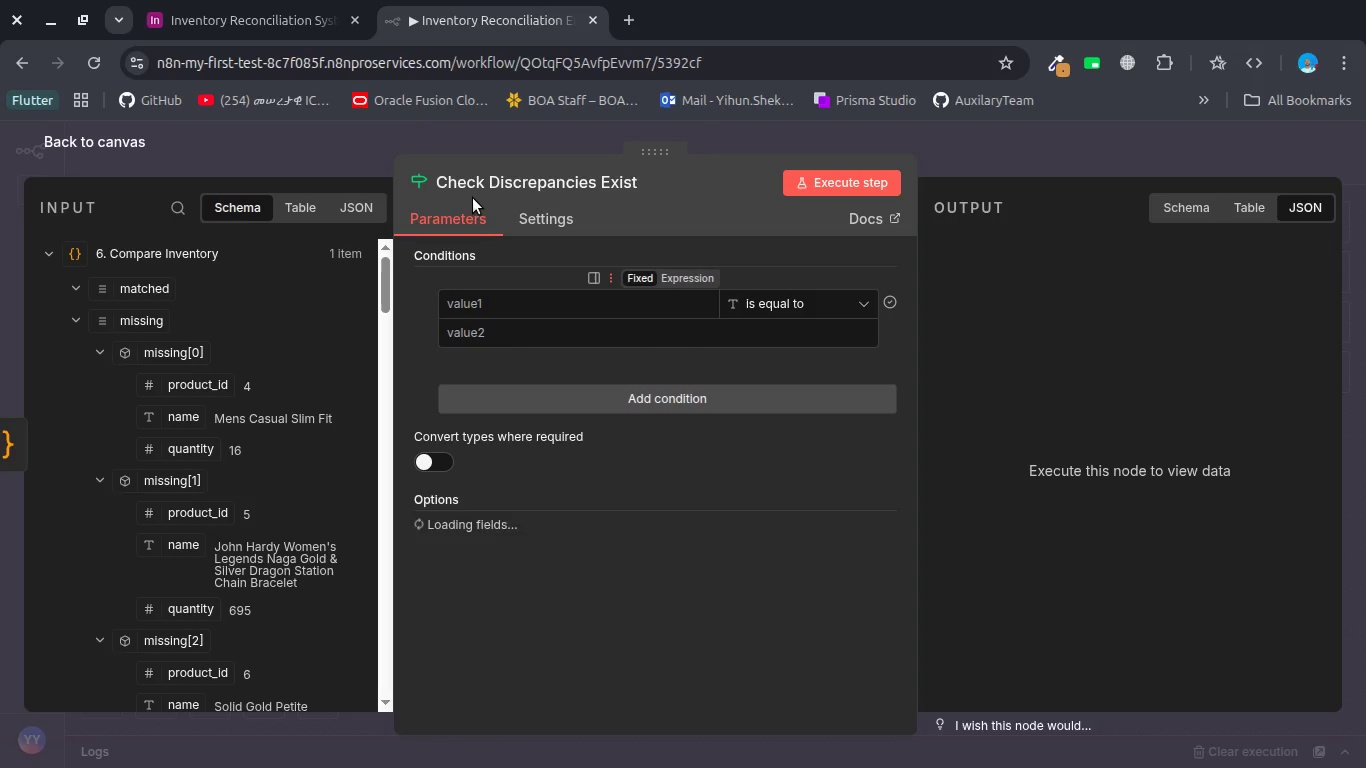 
left_click([443, 177])
 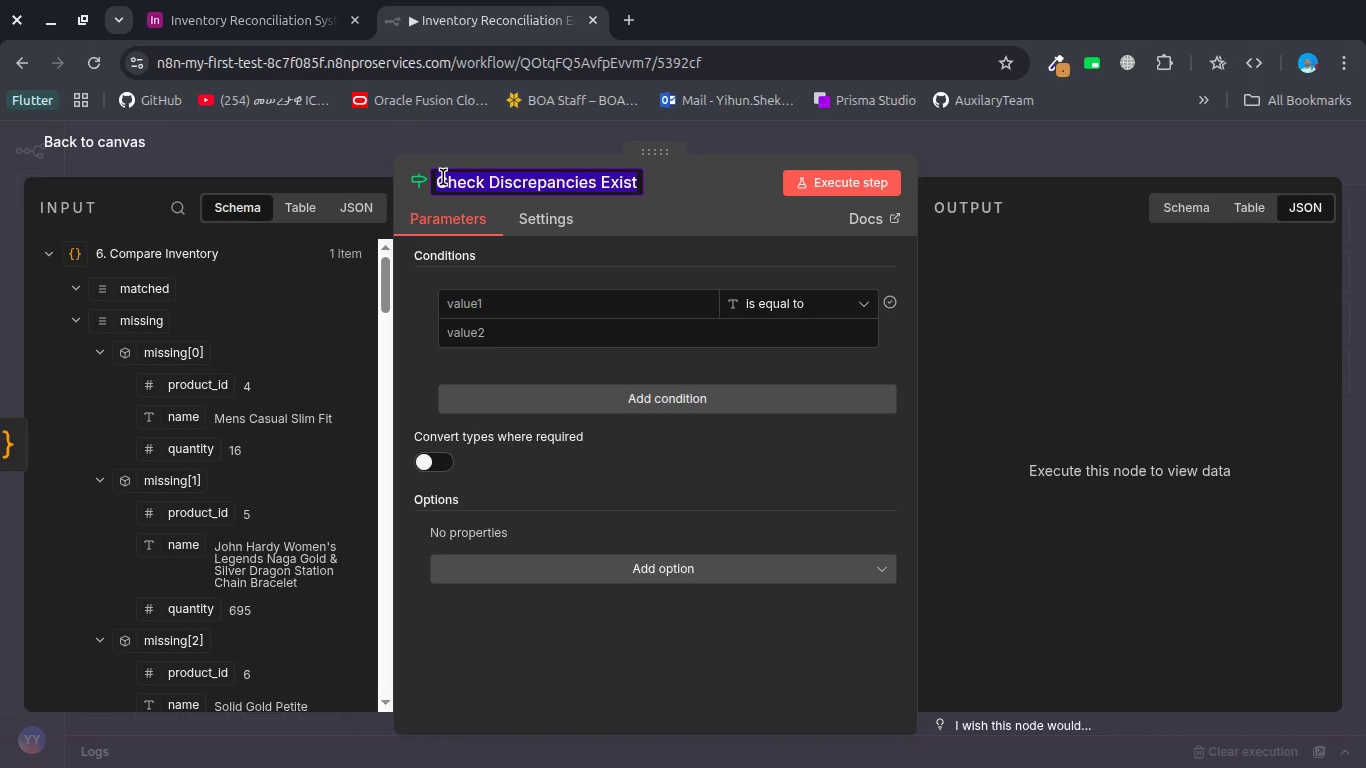 
left_click([443, 177])
 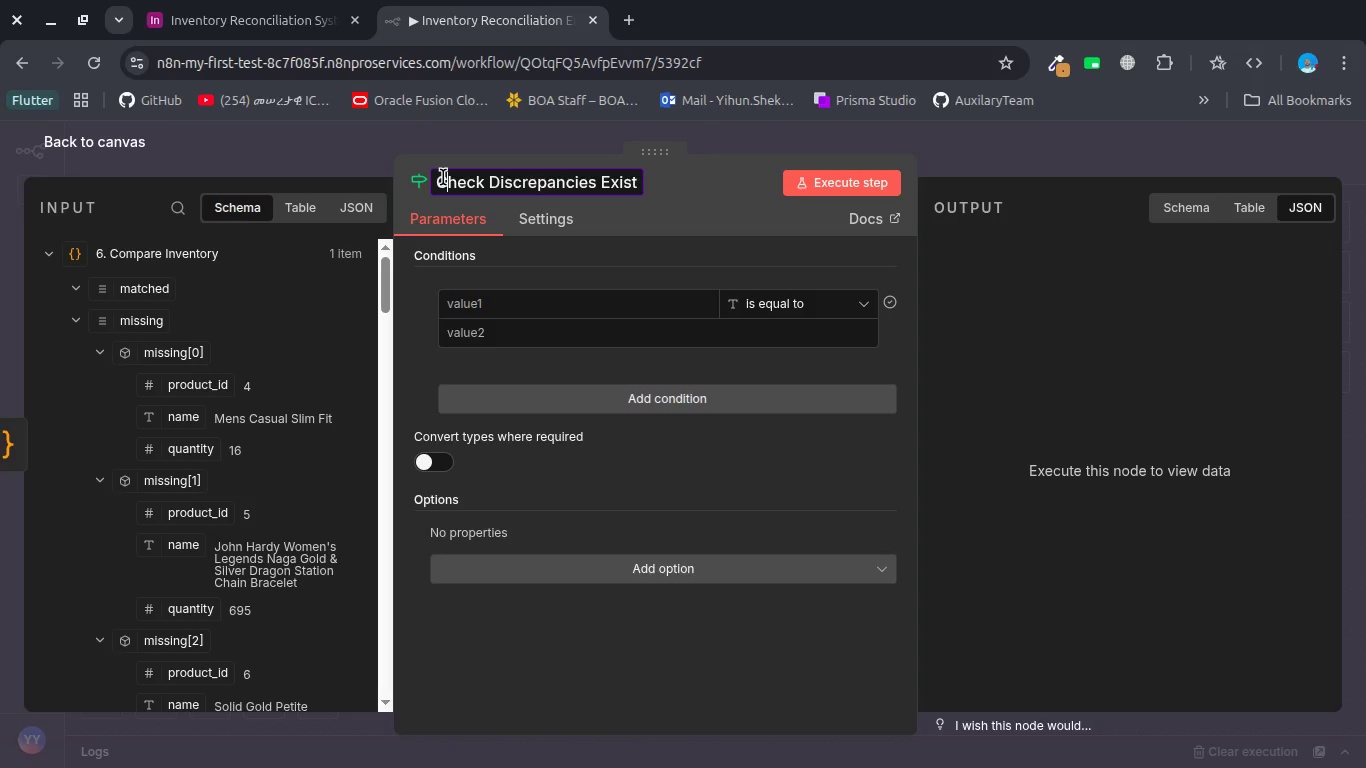 
key(ArrowLeft)
 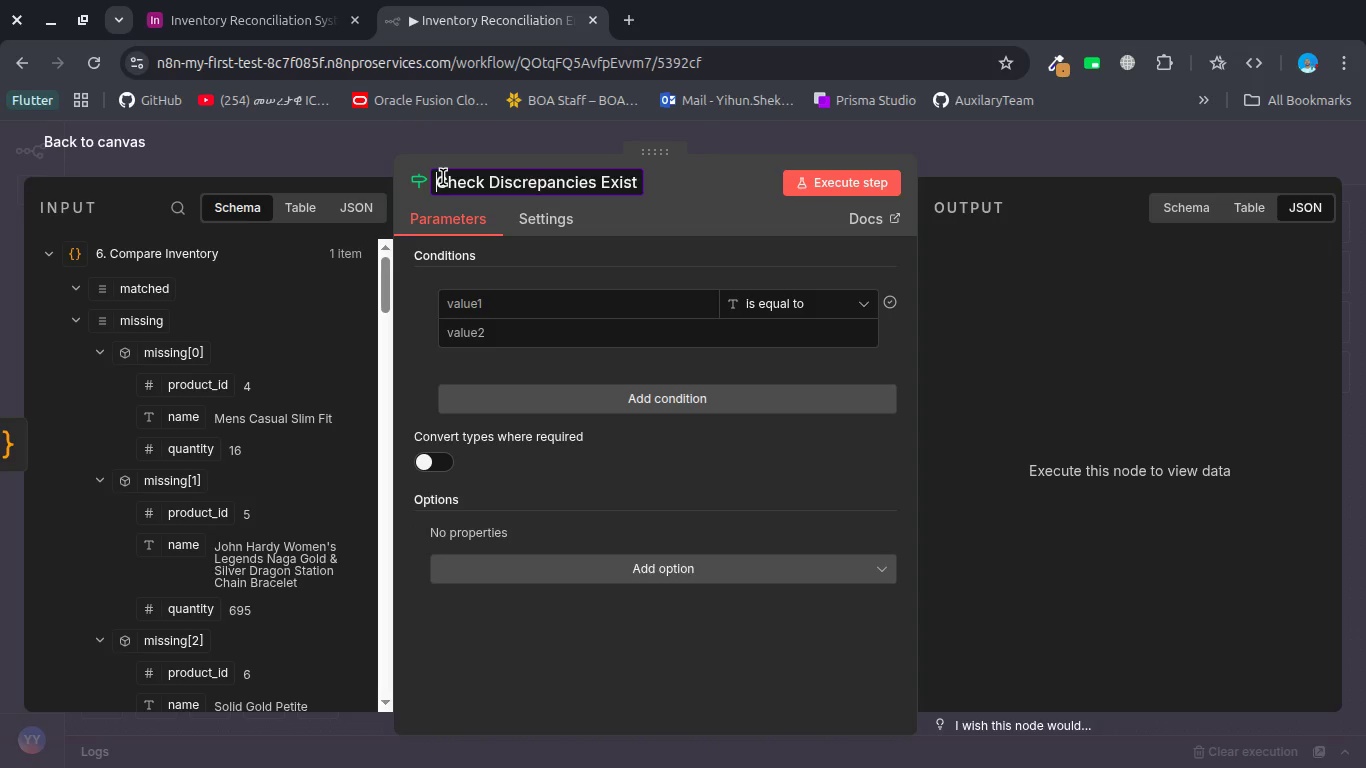 
key(7)
 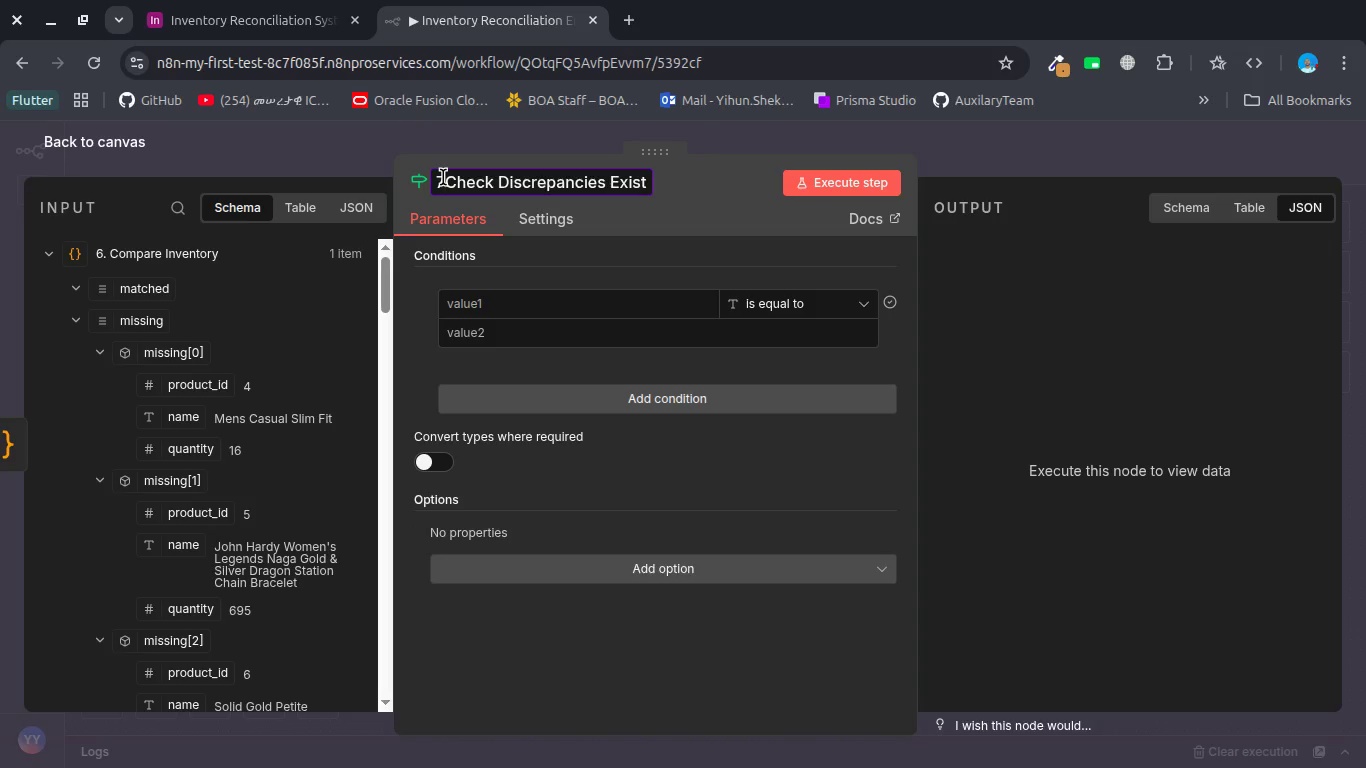 
key(Period)
 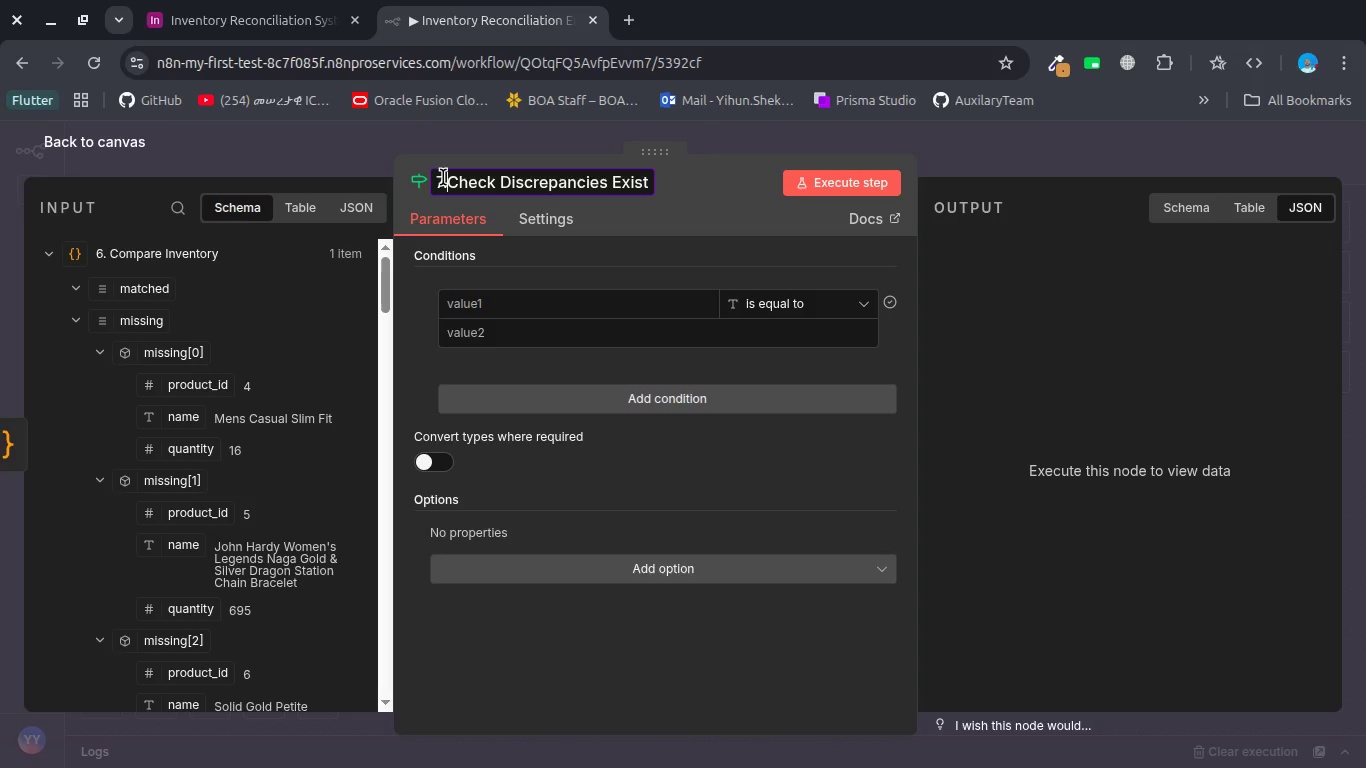 
key(Space)
 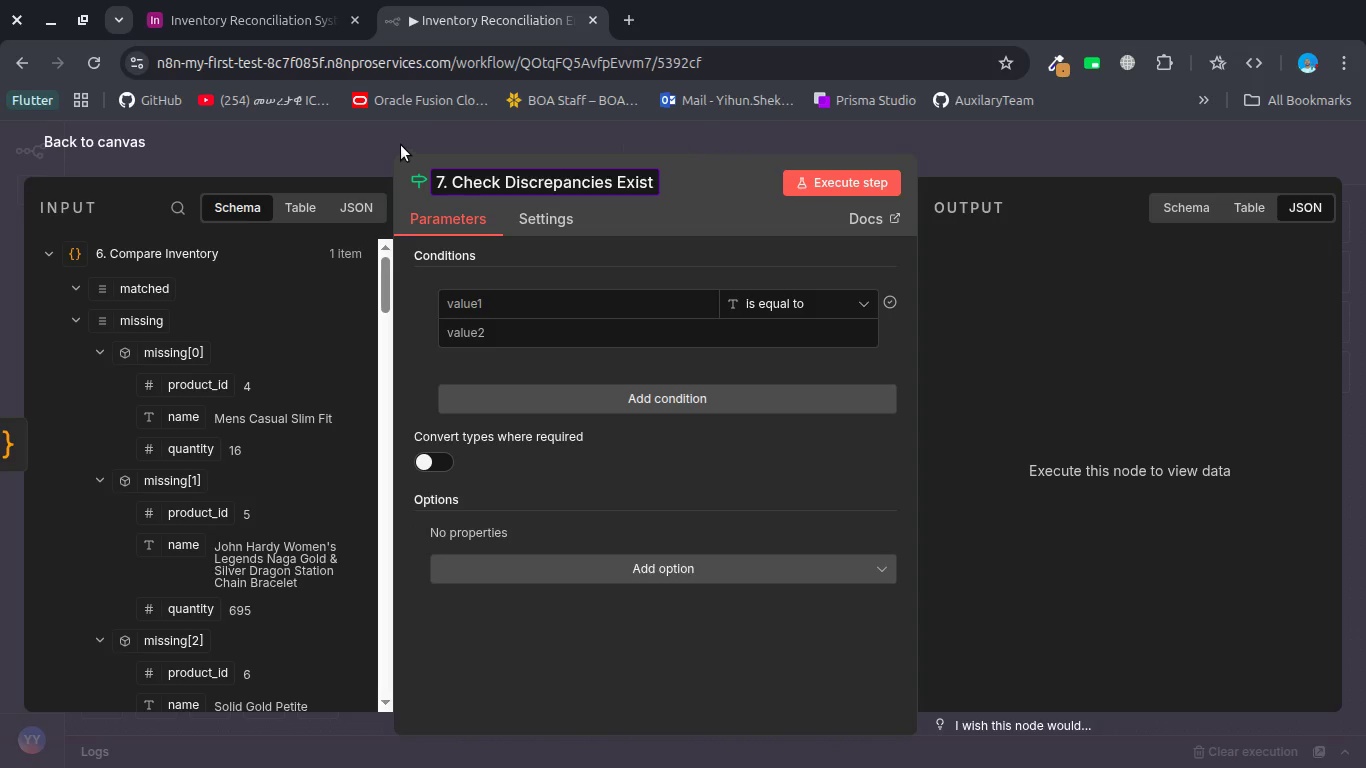 
left_click([401, 144])
 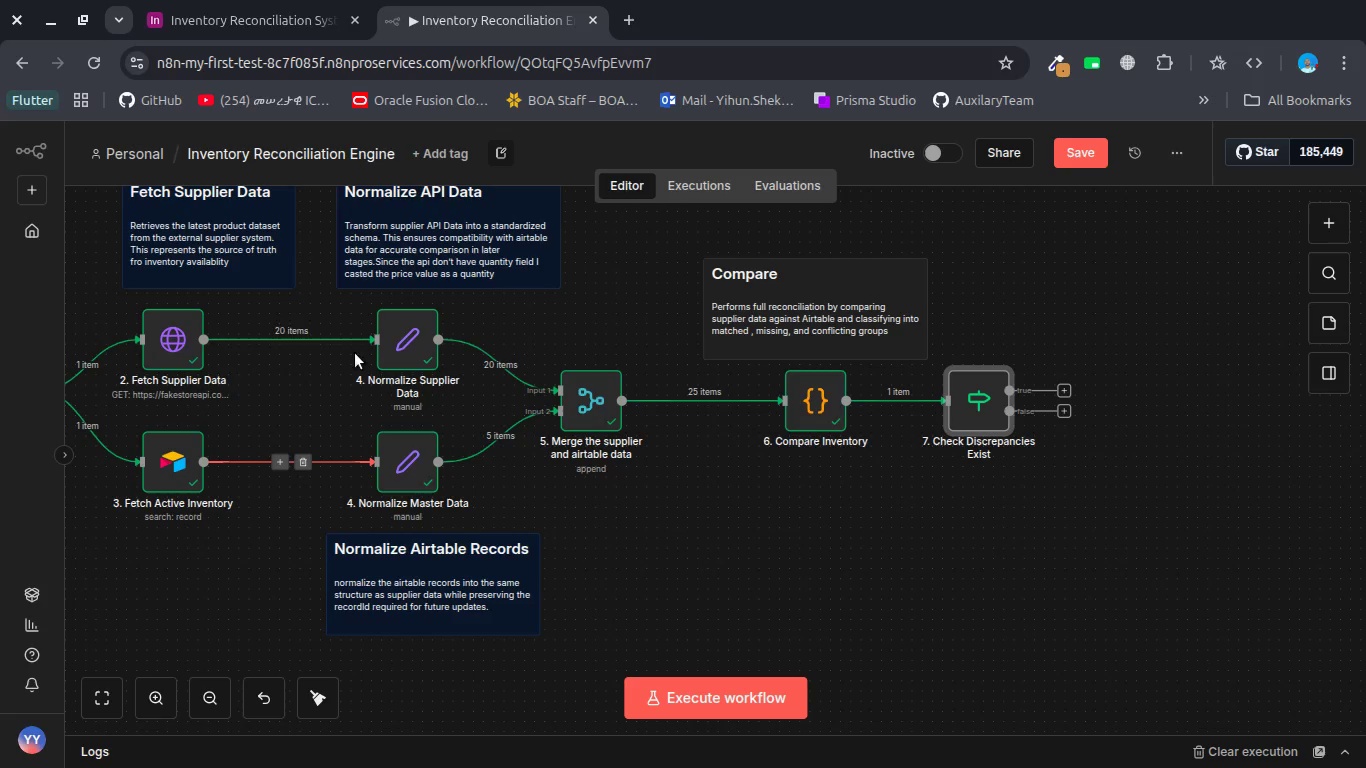 
wait(8.71)
 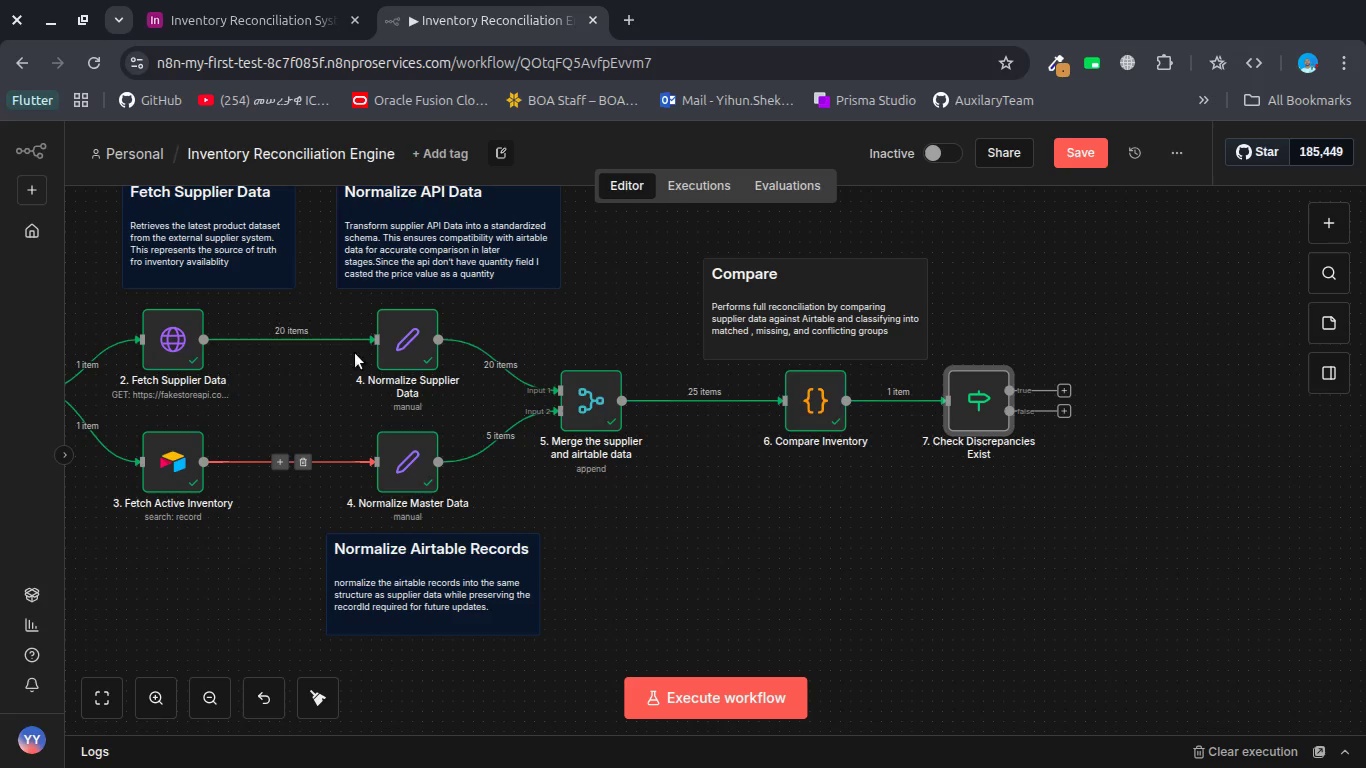 
double_click([966, 406])
 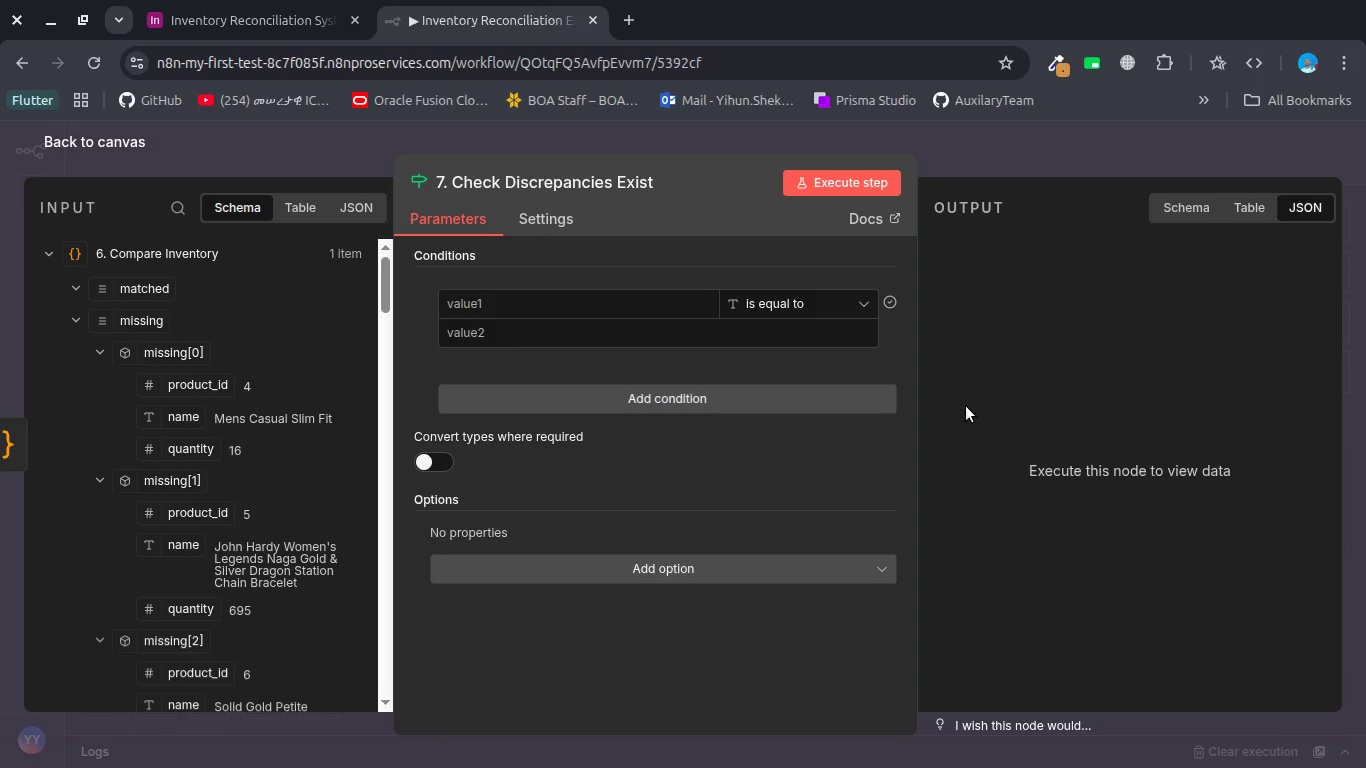 
wait(64.3)
 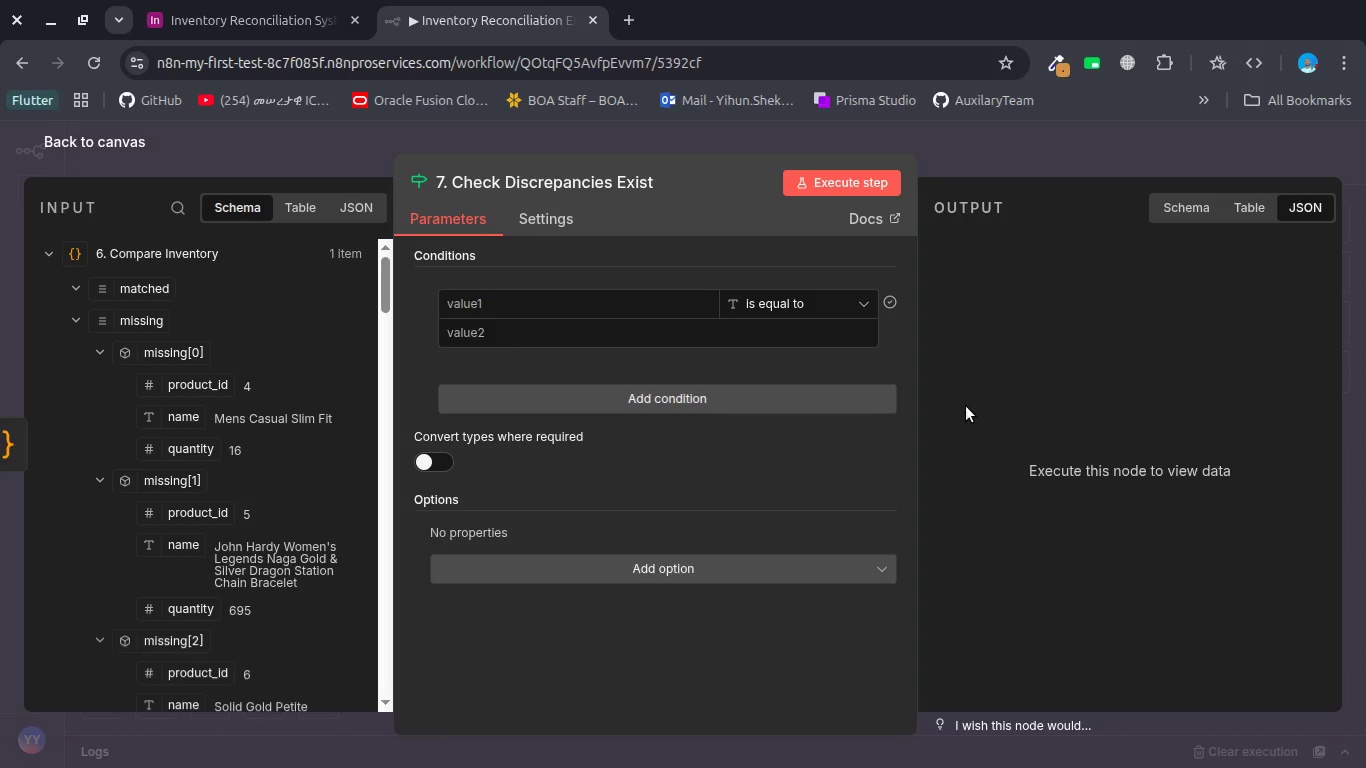 
key(Backquote)
 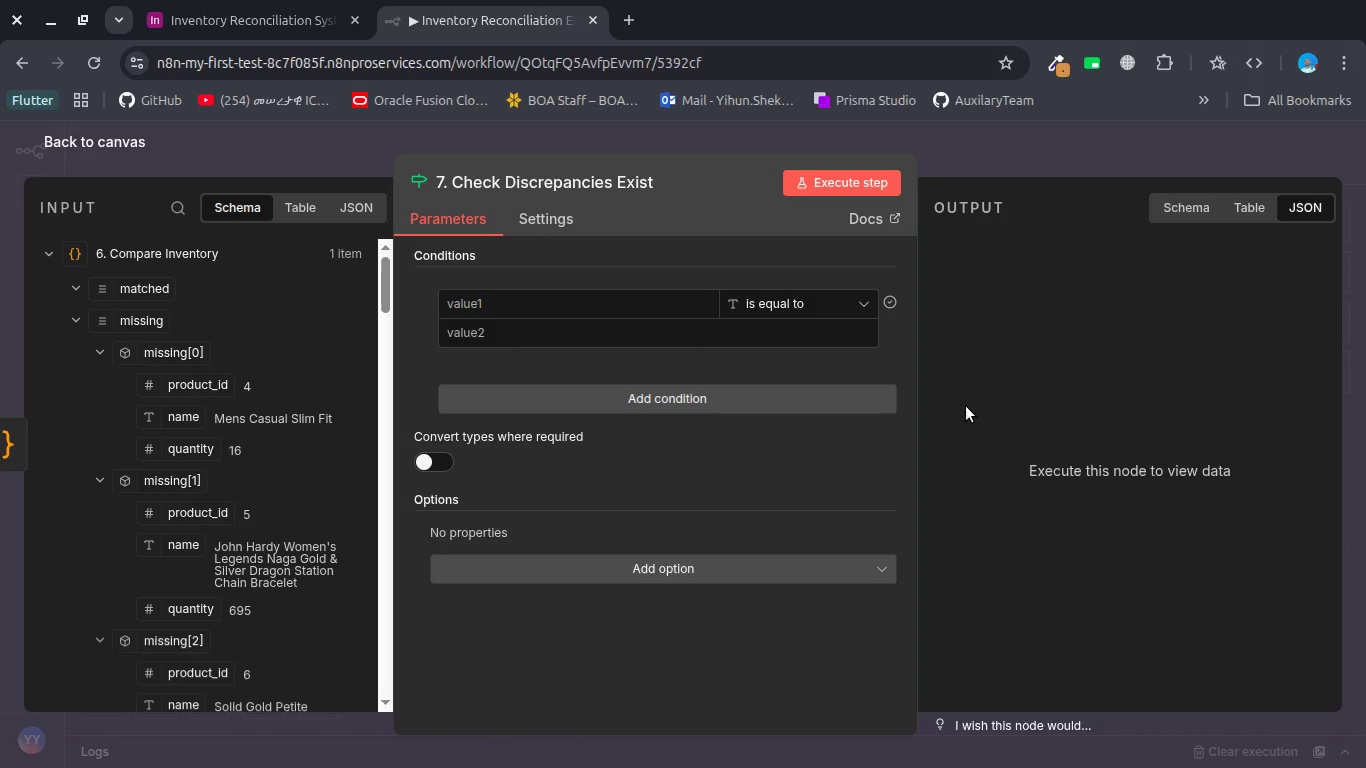 
key(Escape)
 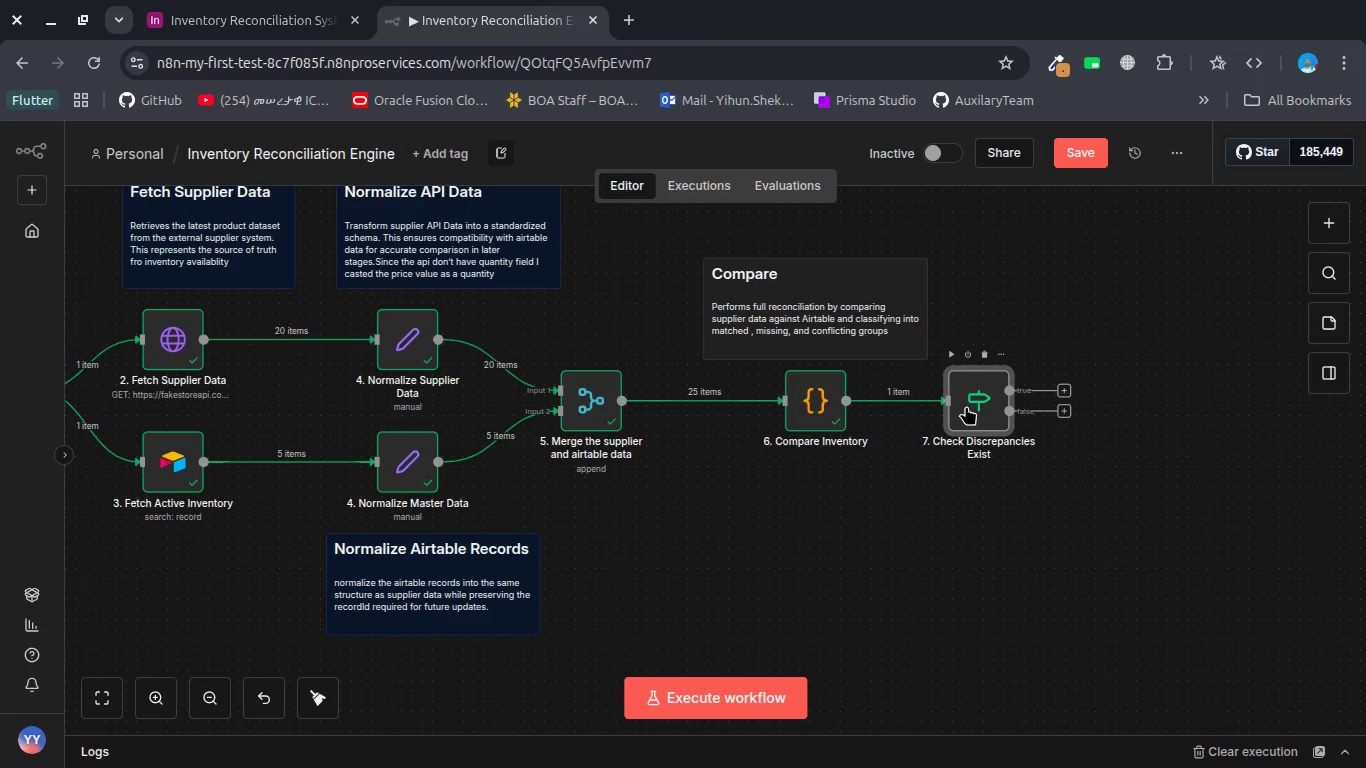 
wait(104.25)
 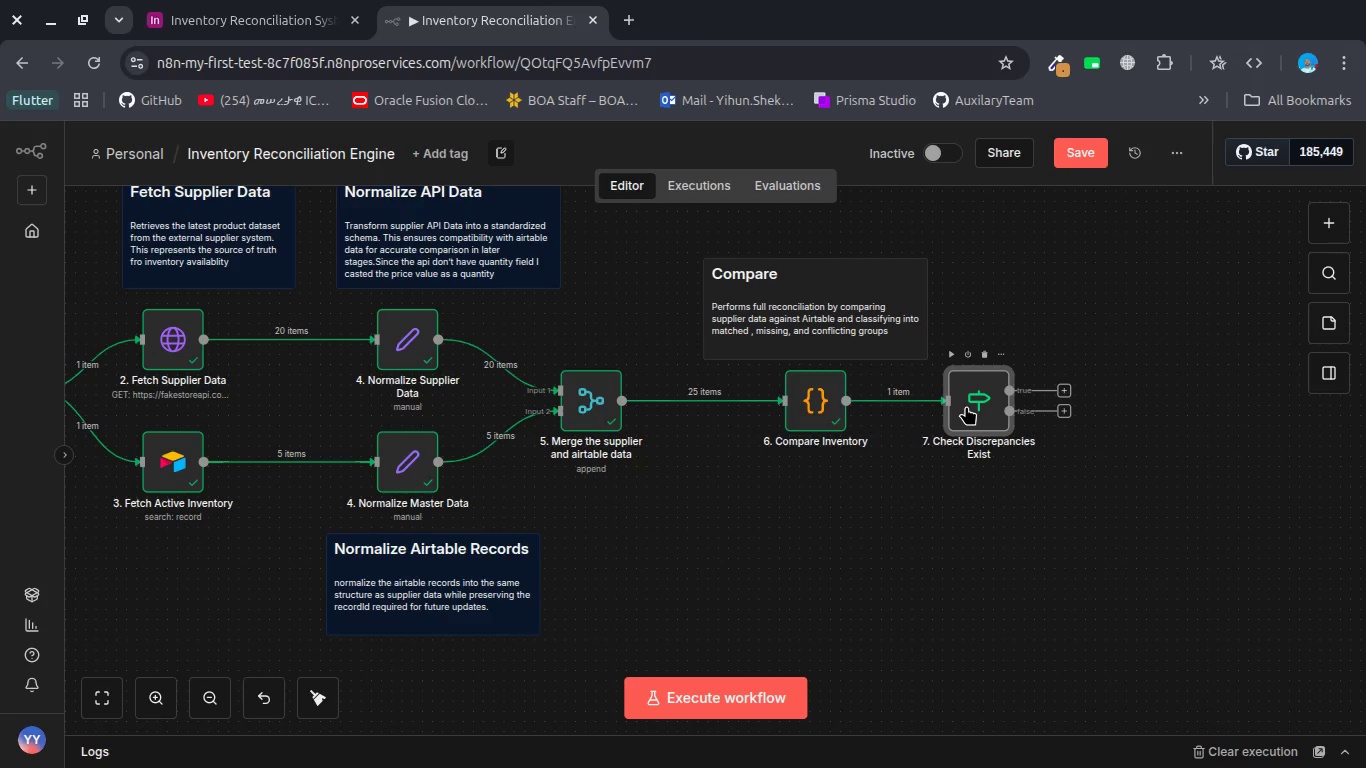 
left_click([945, 535])
 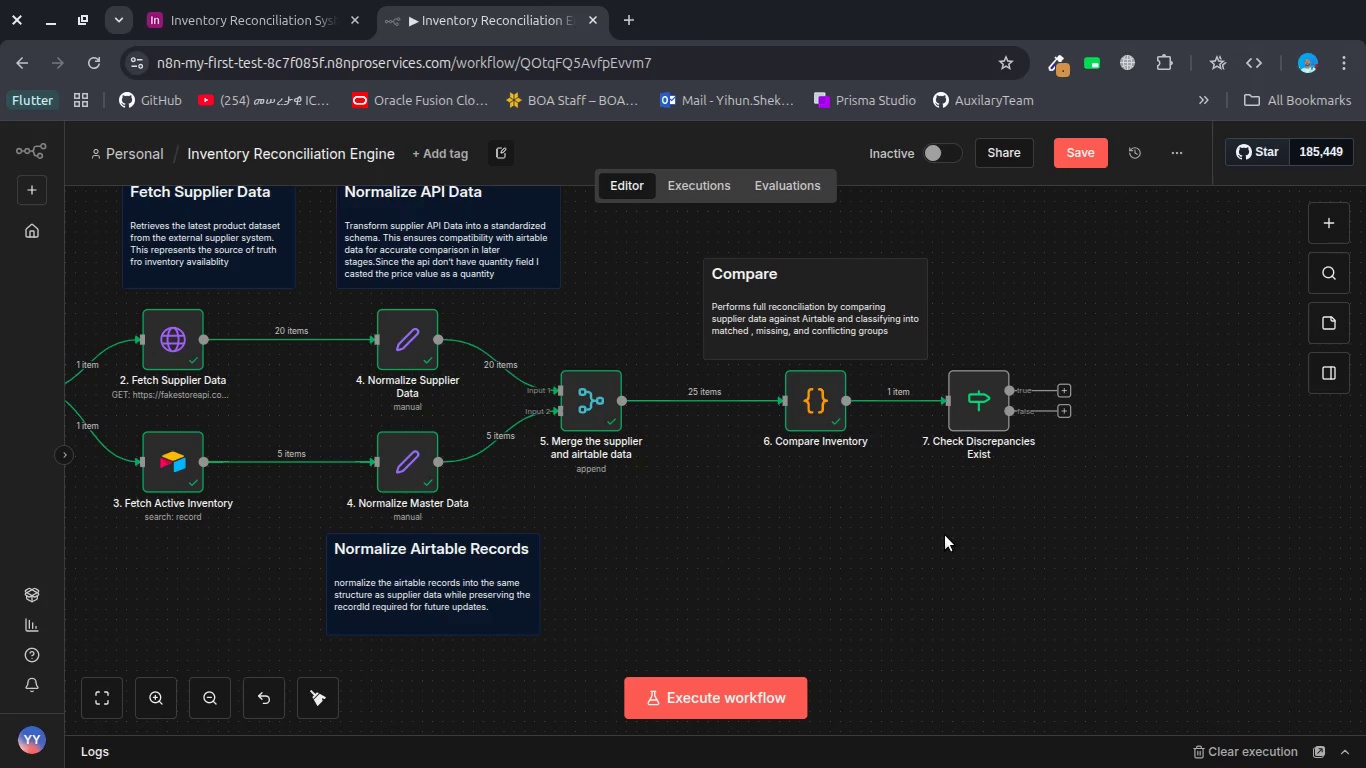 
key(Alt+AltLeft)
 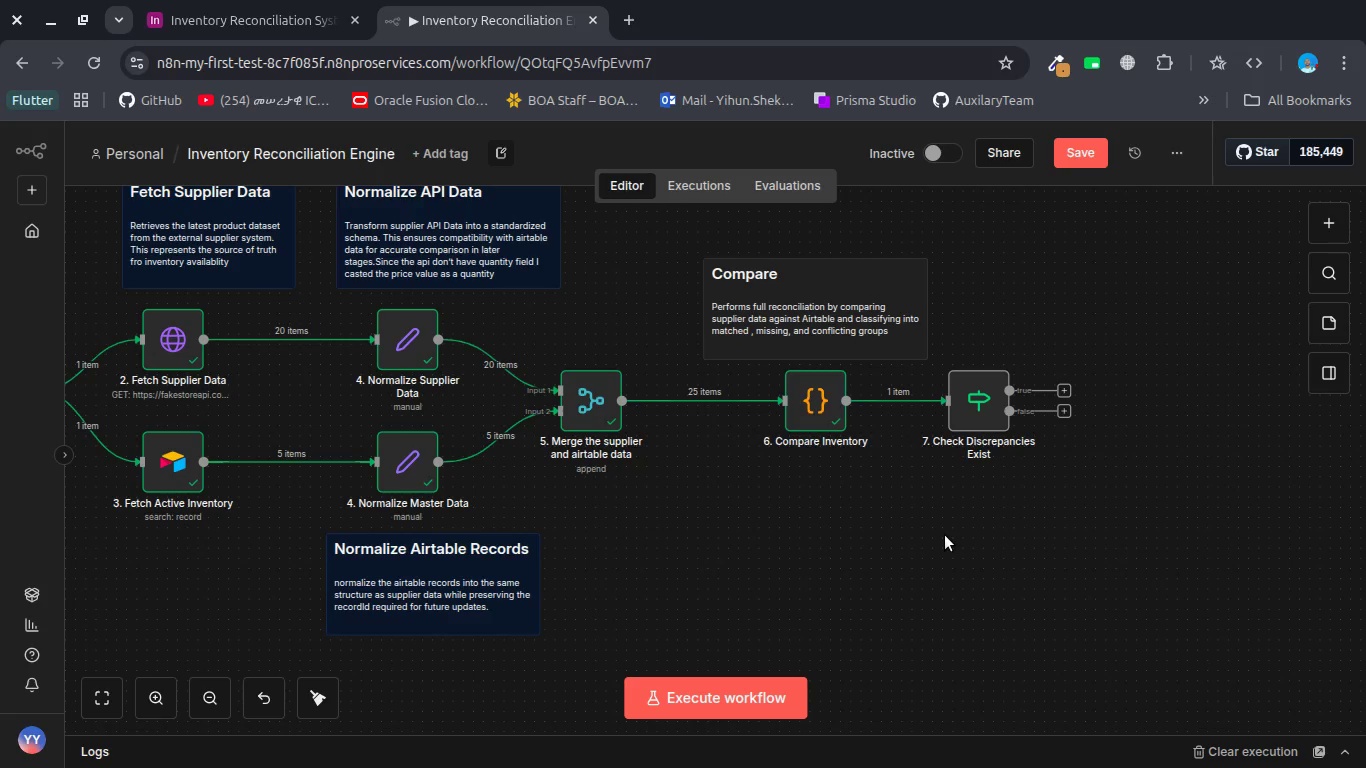 
key(Alt+Tab)